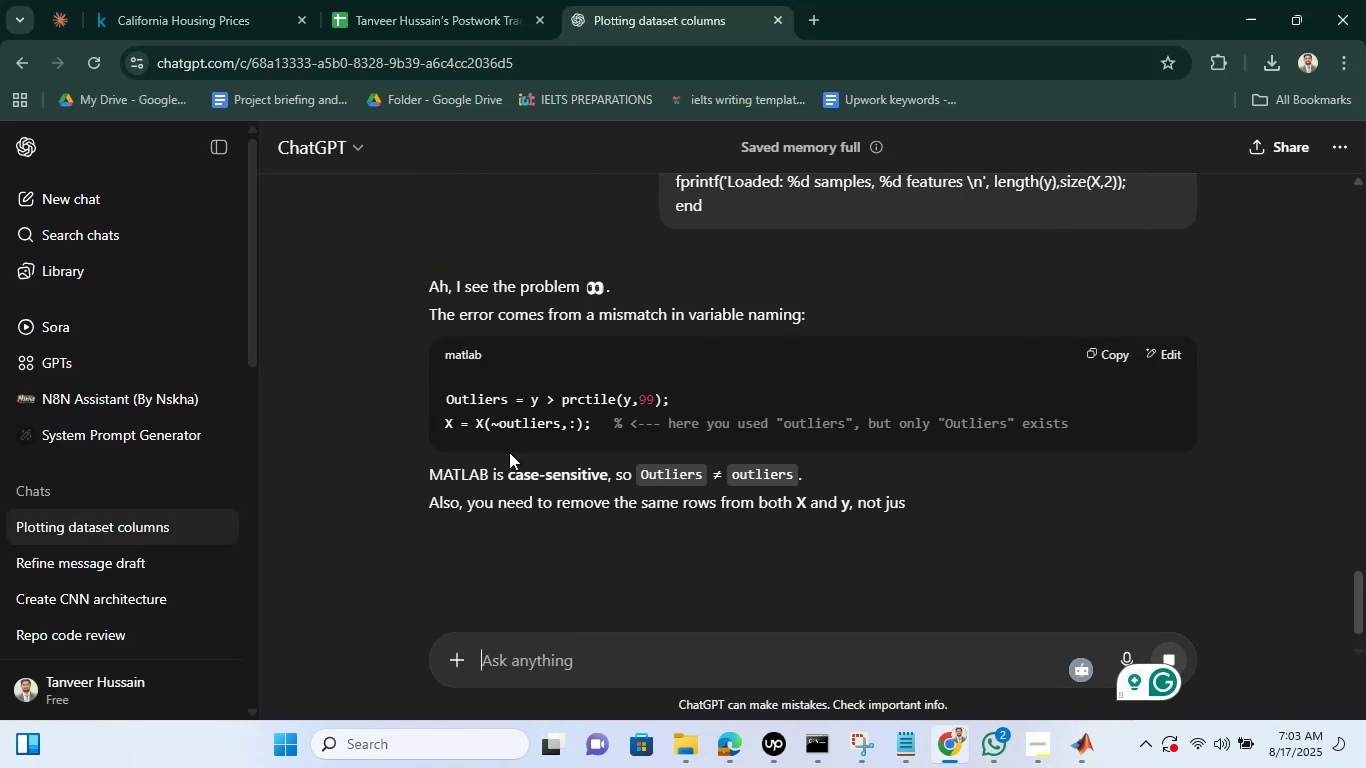 
wait(5.04)
 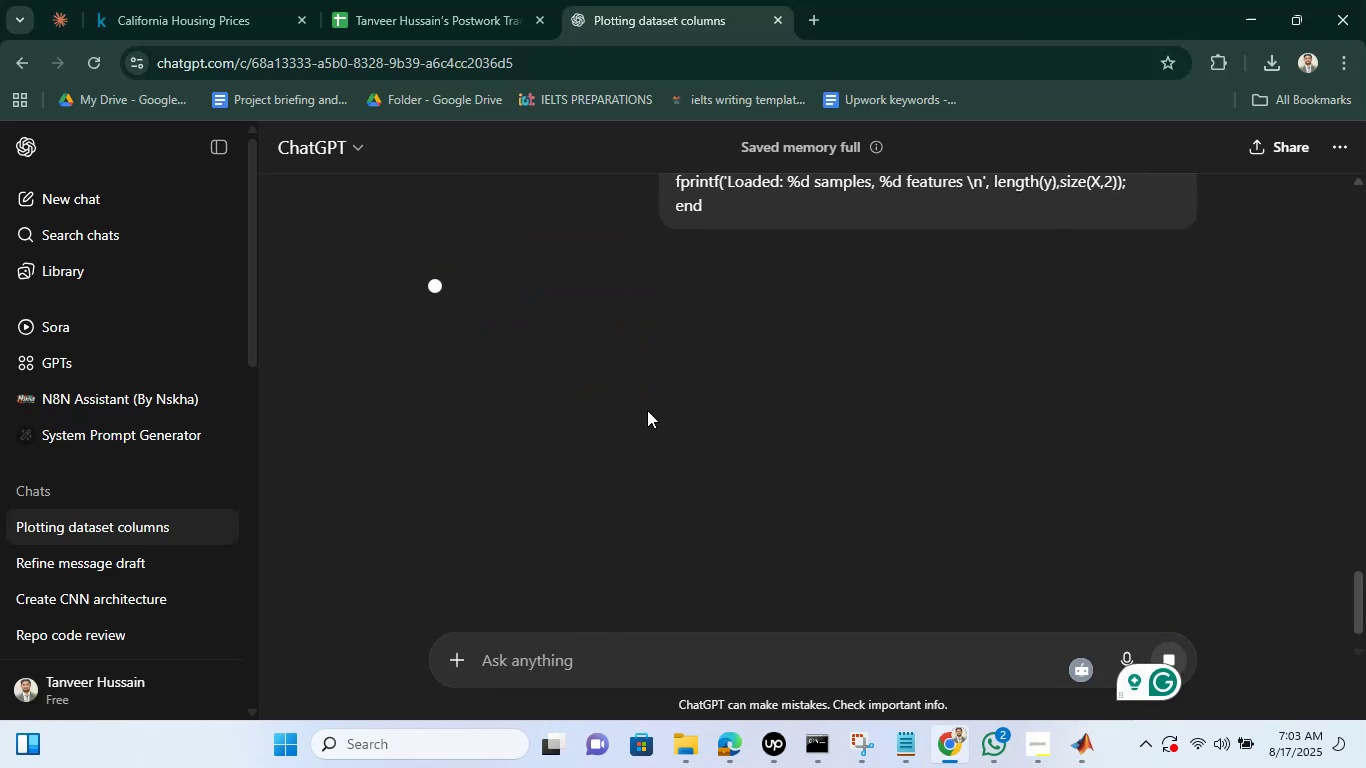 
scroll: coordinate [562, 434], scroll_direction: down, amount: 7.0
 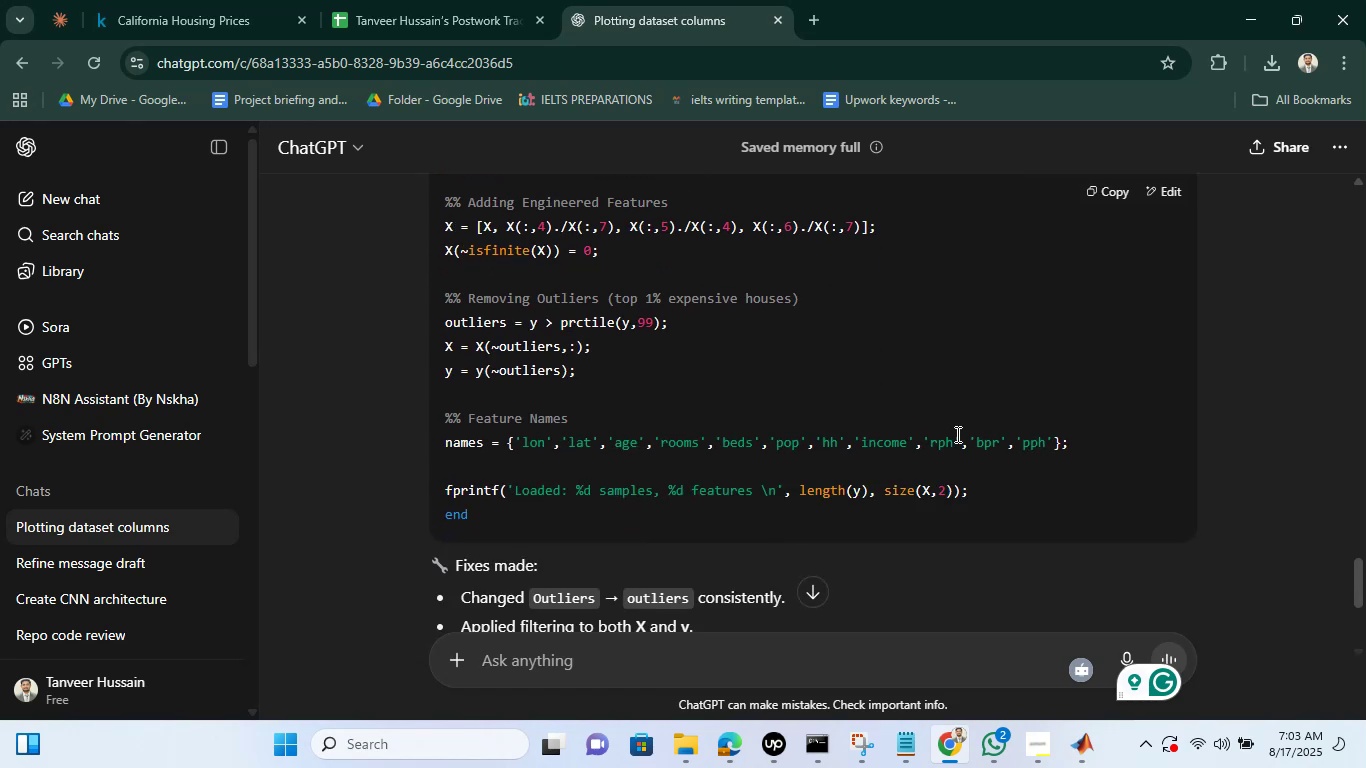 
wait(8.38)
 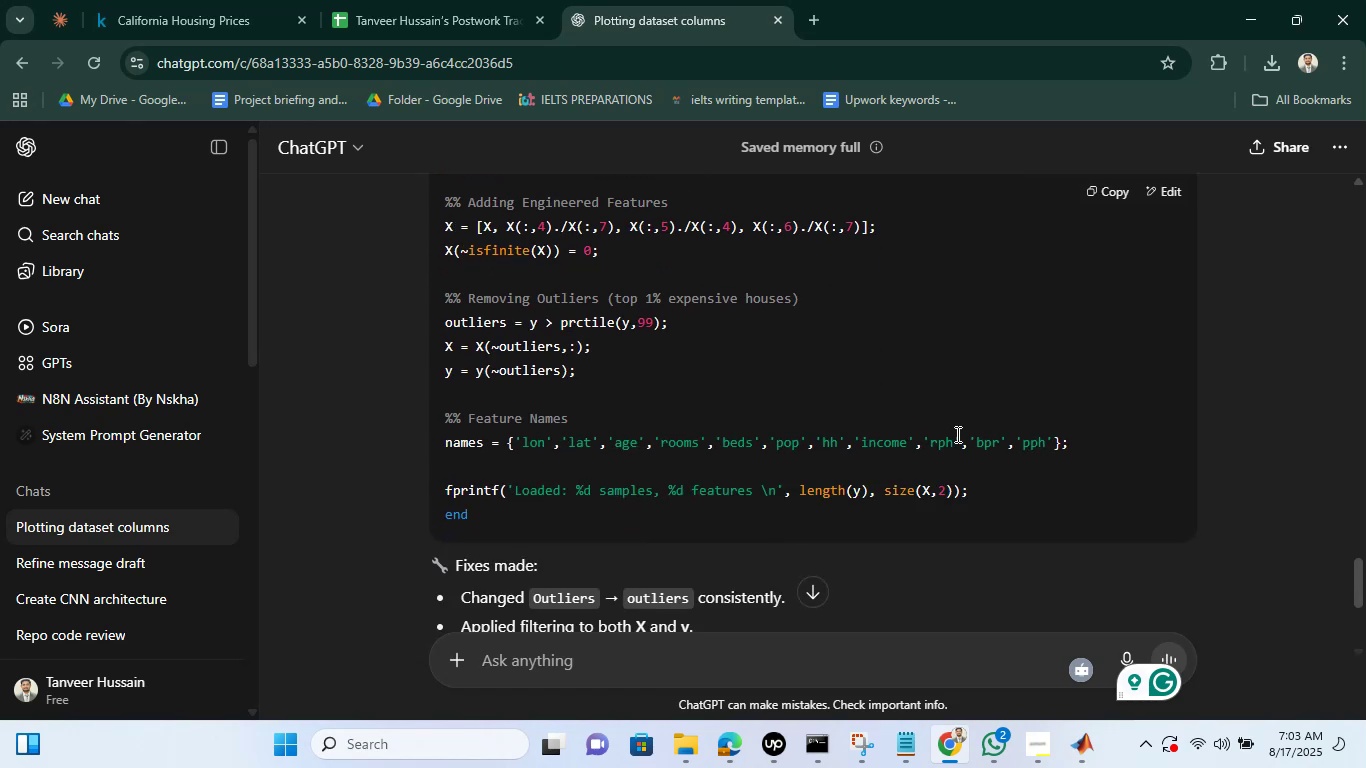 
scroll: coordinate [953, 437], scroll_direction: down, amount: 4.0
 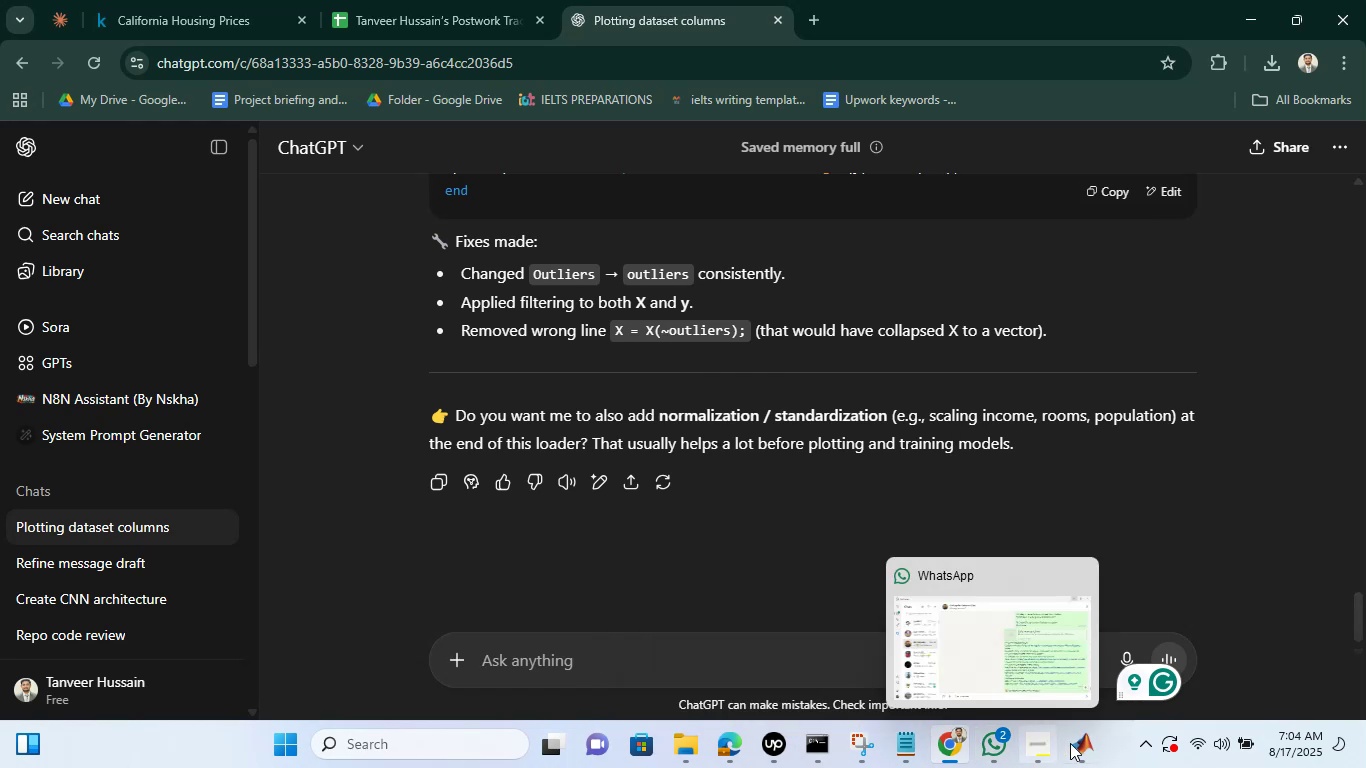 
left_click([995, 696])
 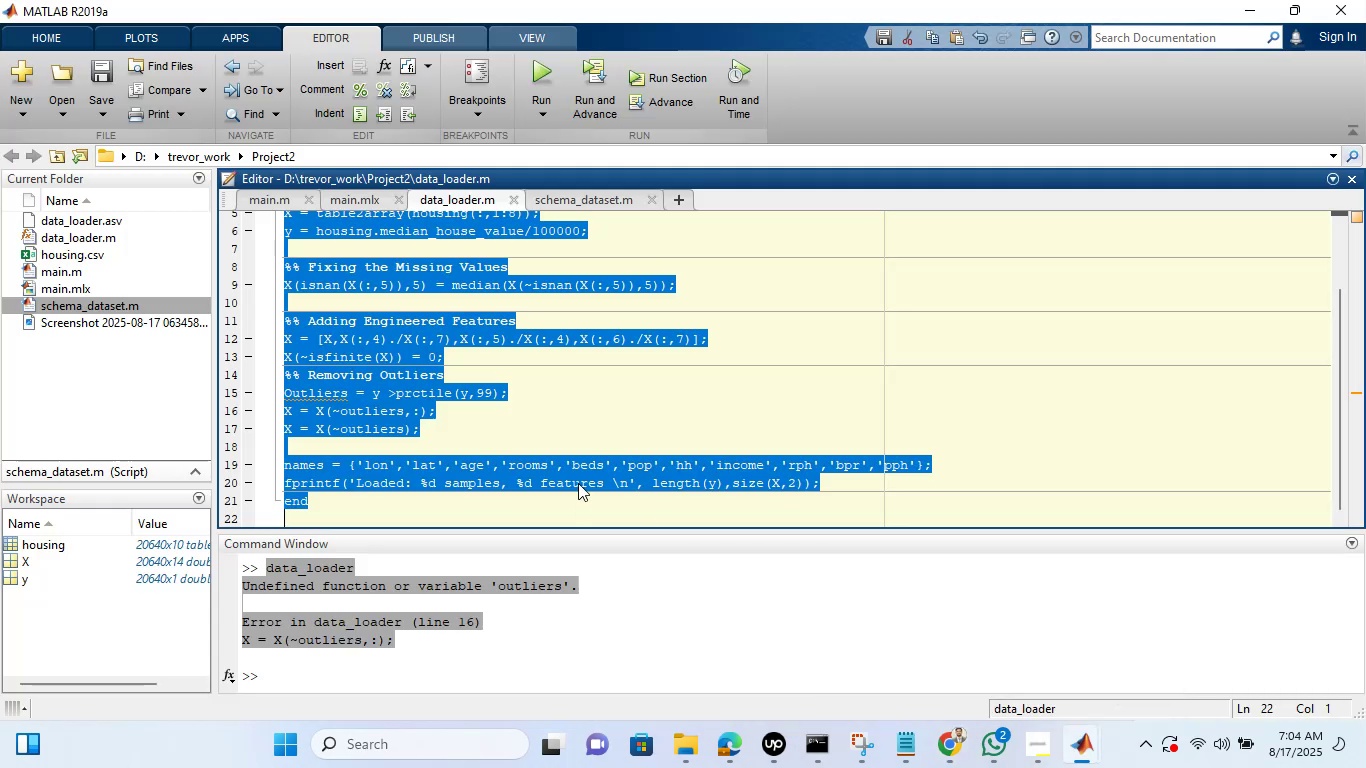 
left_click([593, 380])
 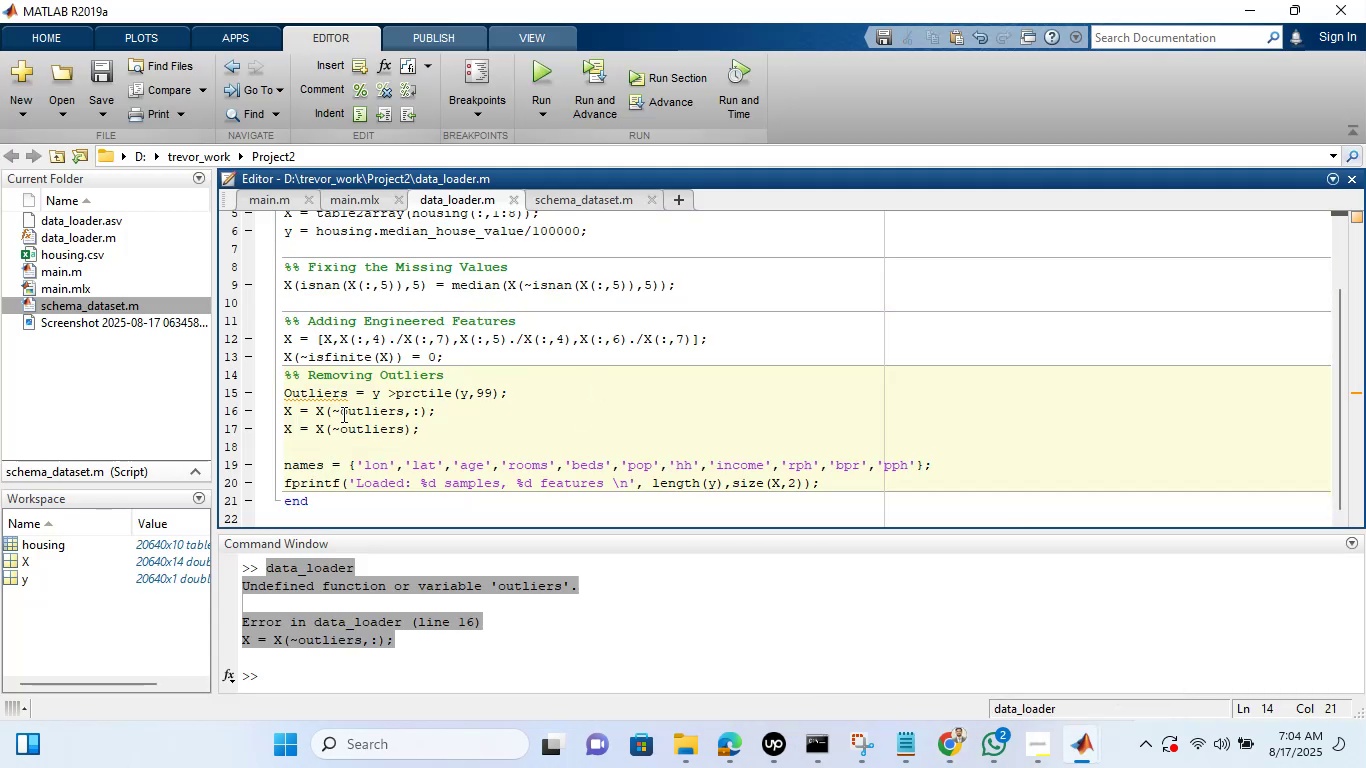 
left_click([345, 414])
 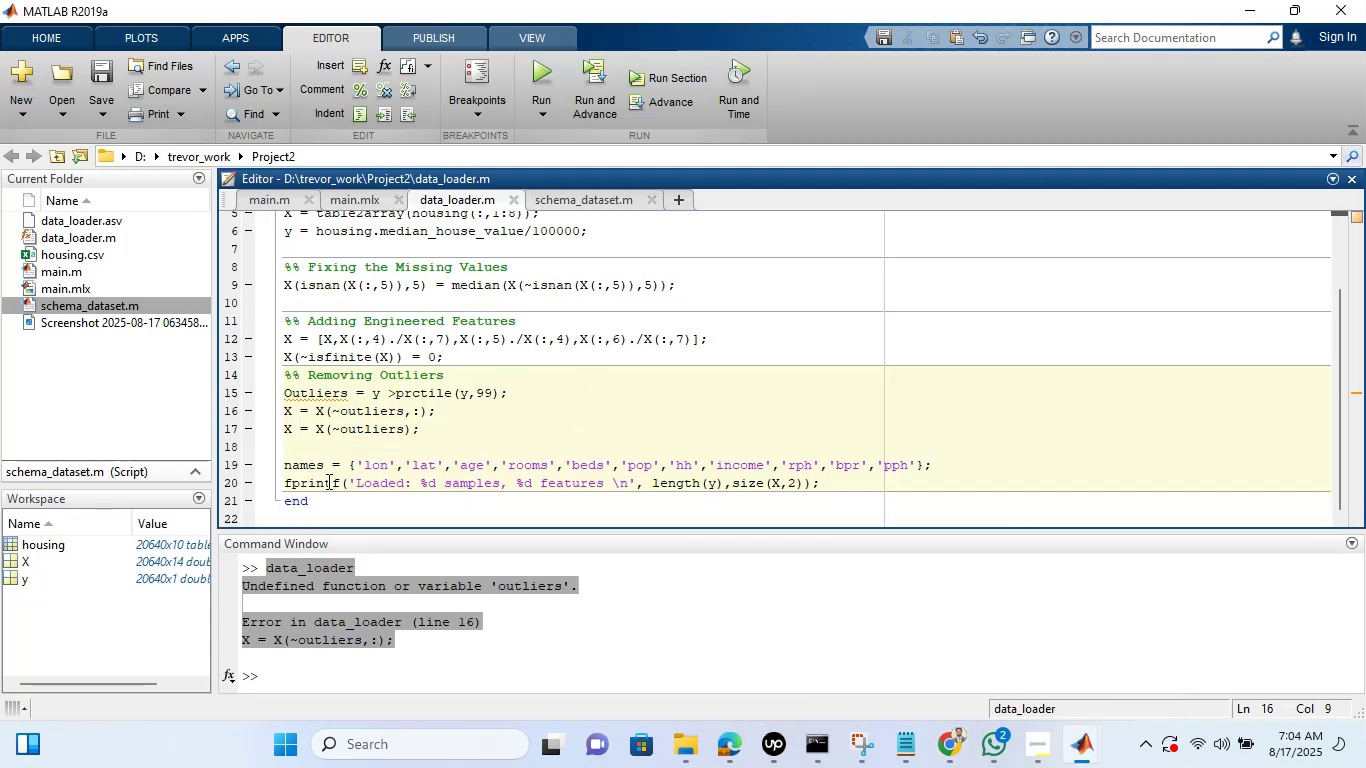 
key(Backspace)
 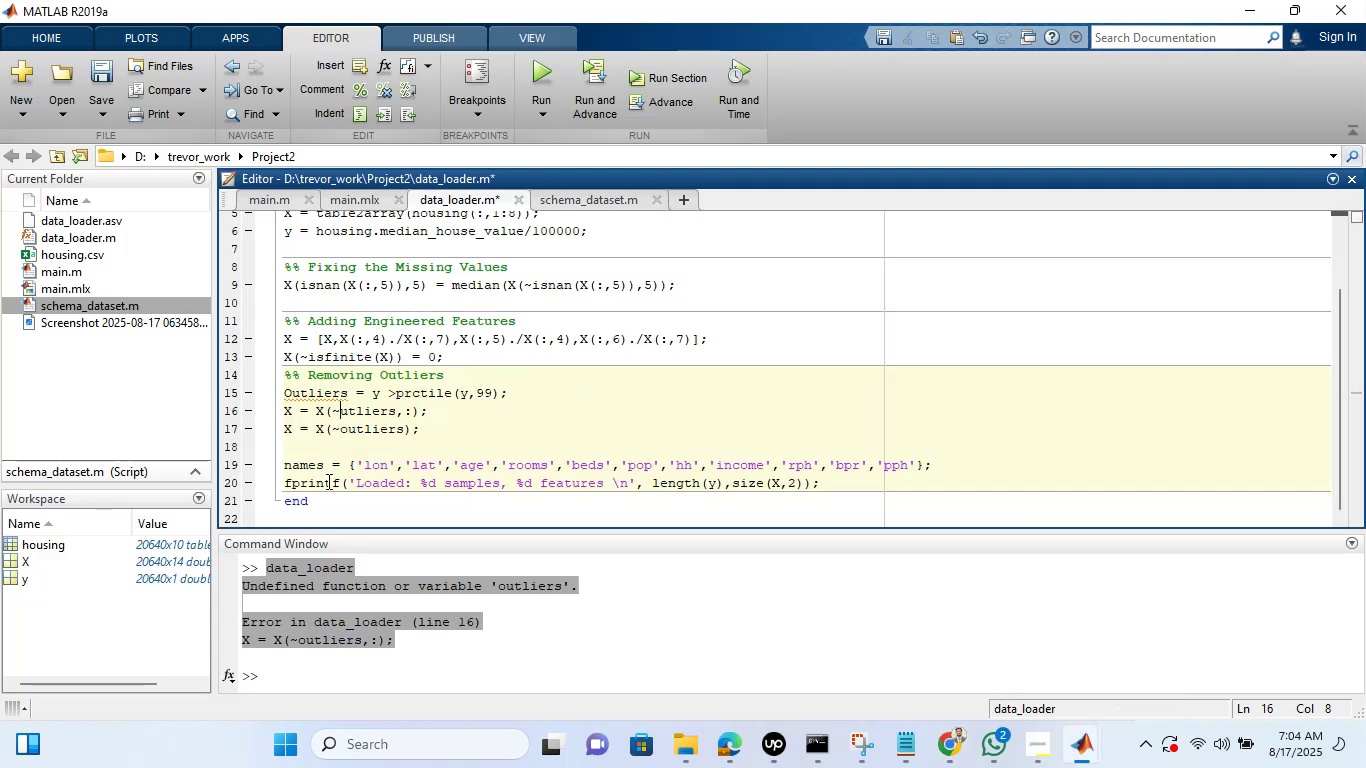 
key(O)
 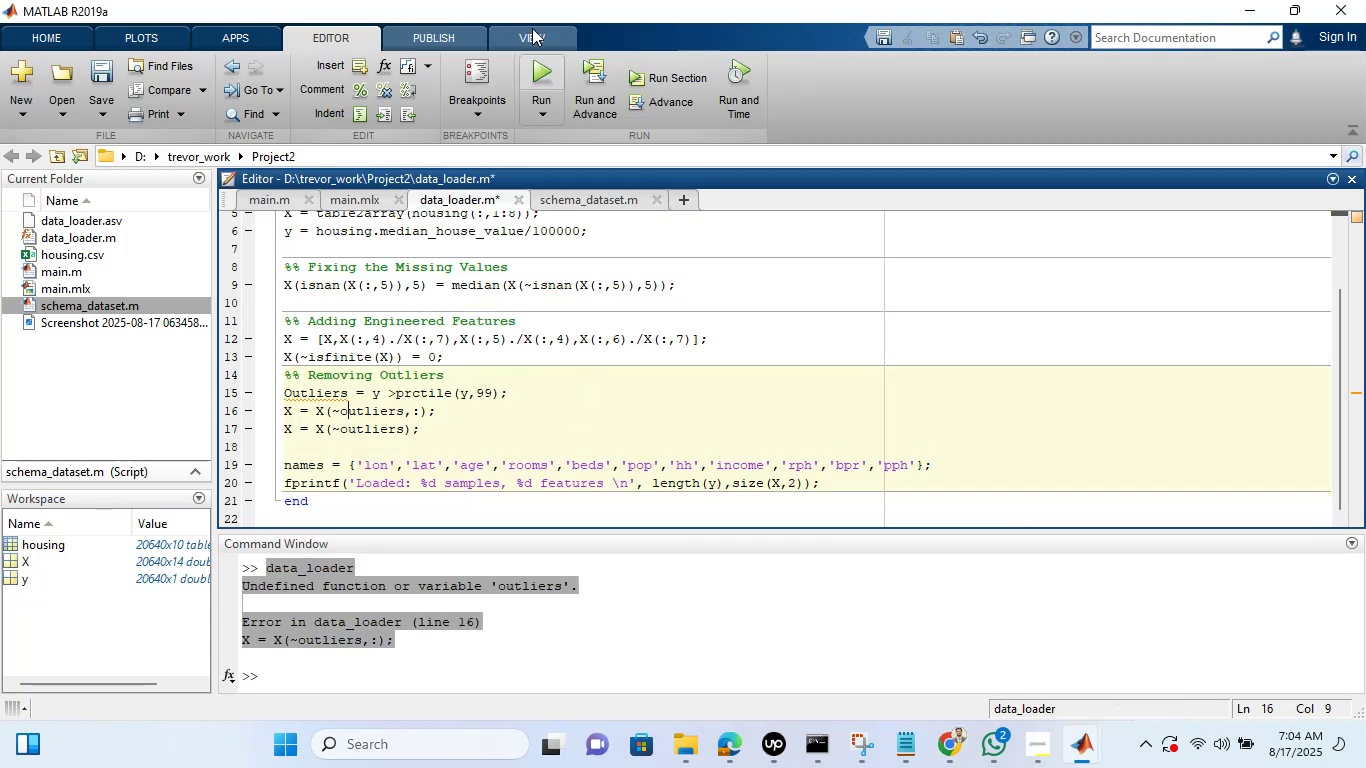 
left_click([541, 67])
 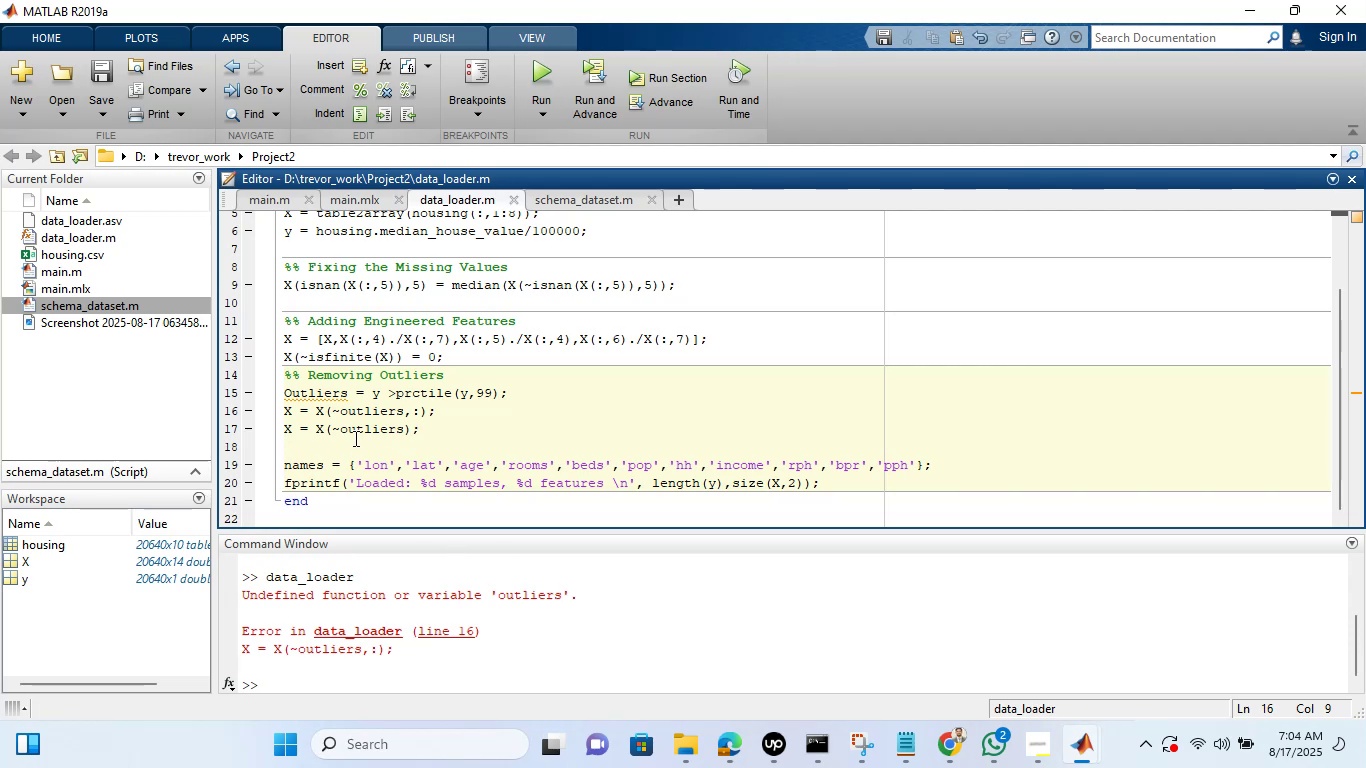 
left_click([349, 432])
 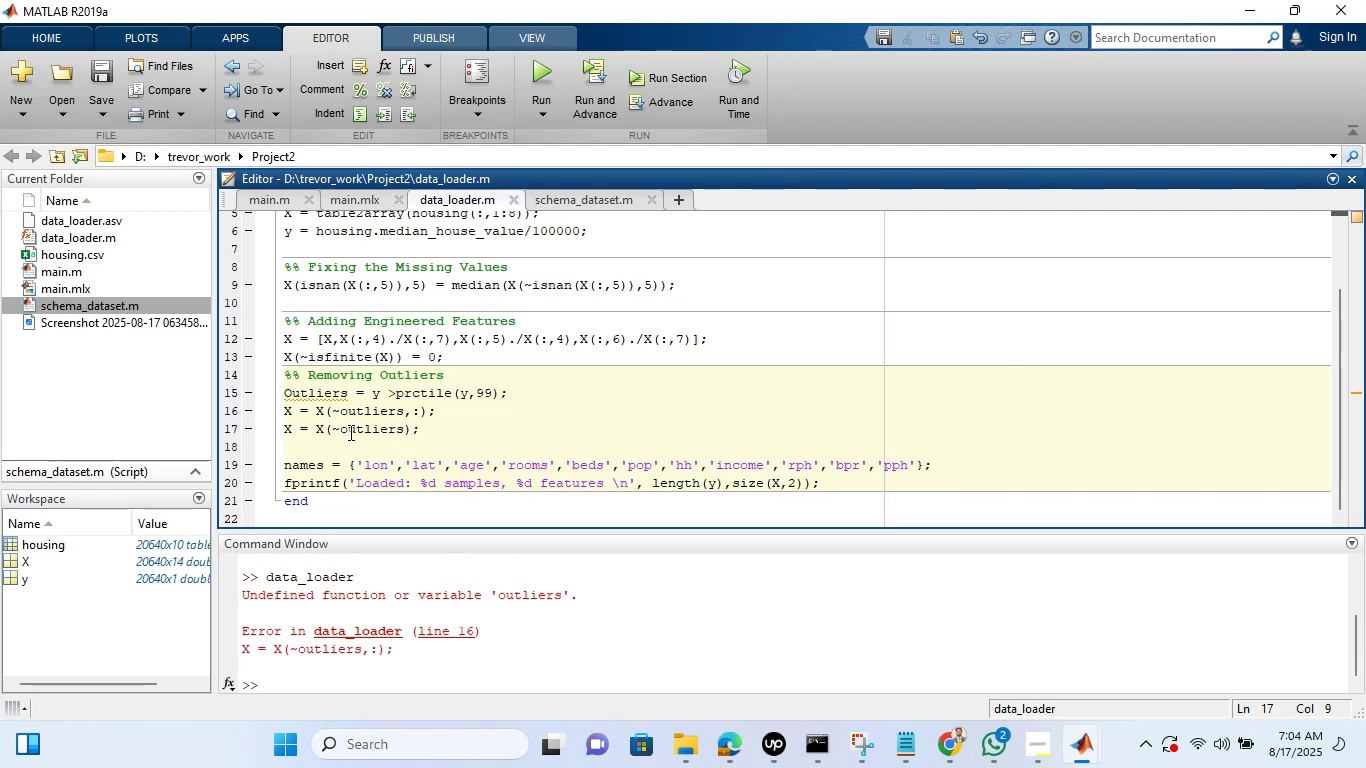 
key(Backspace)
 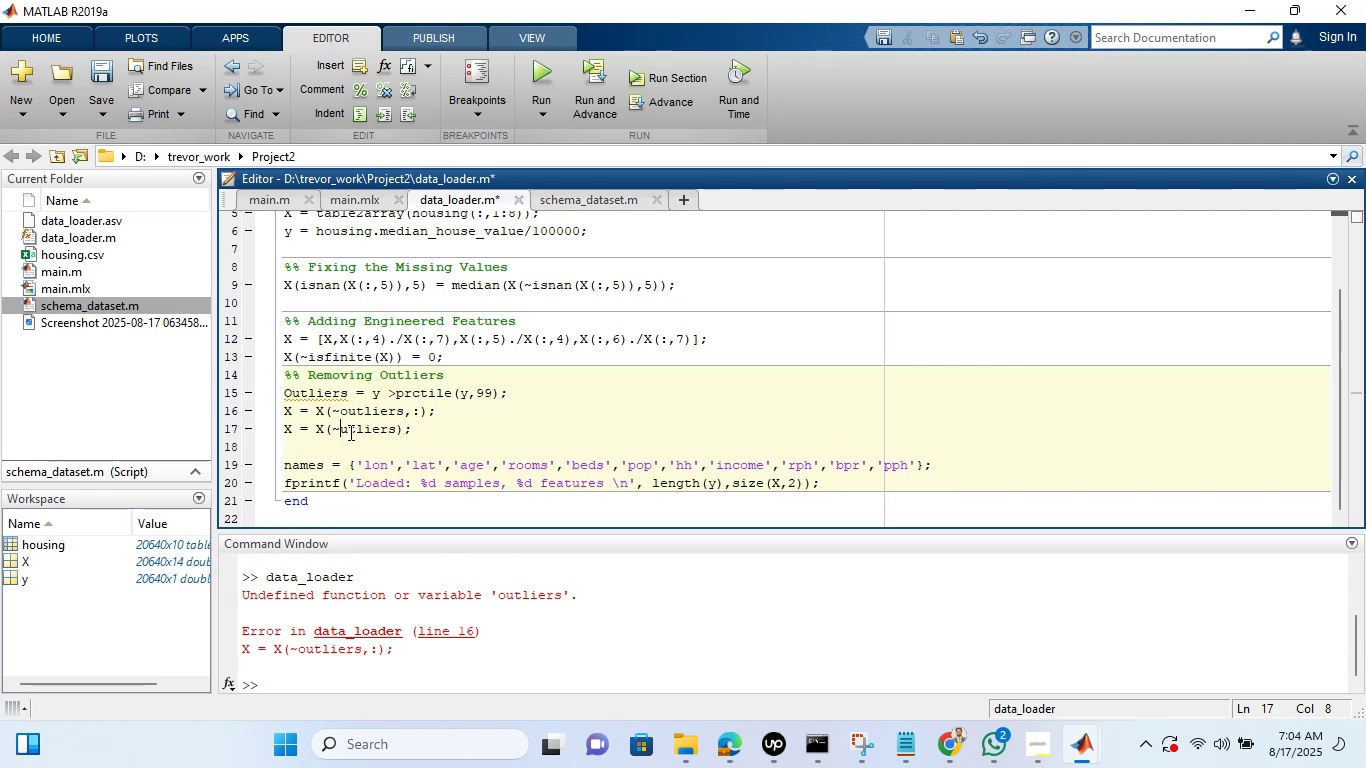 
key(O)
 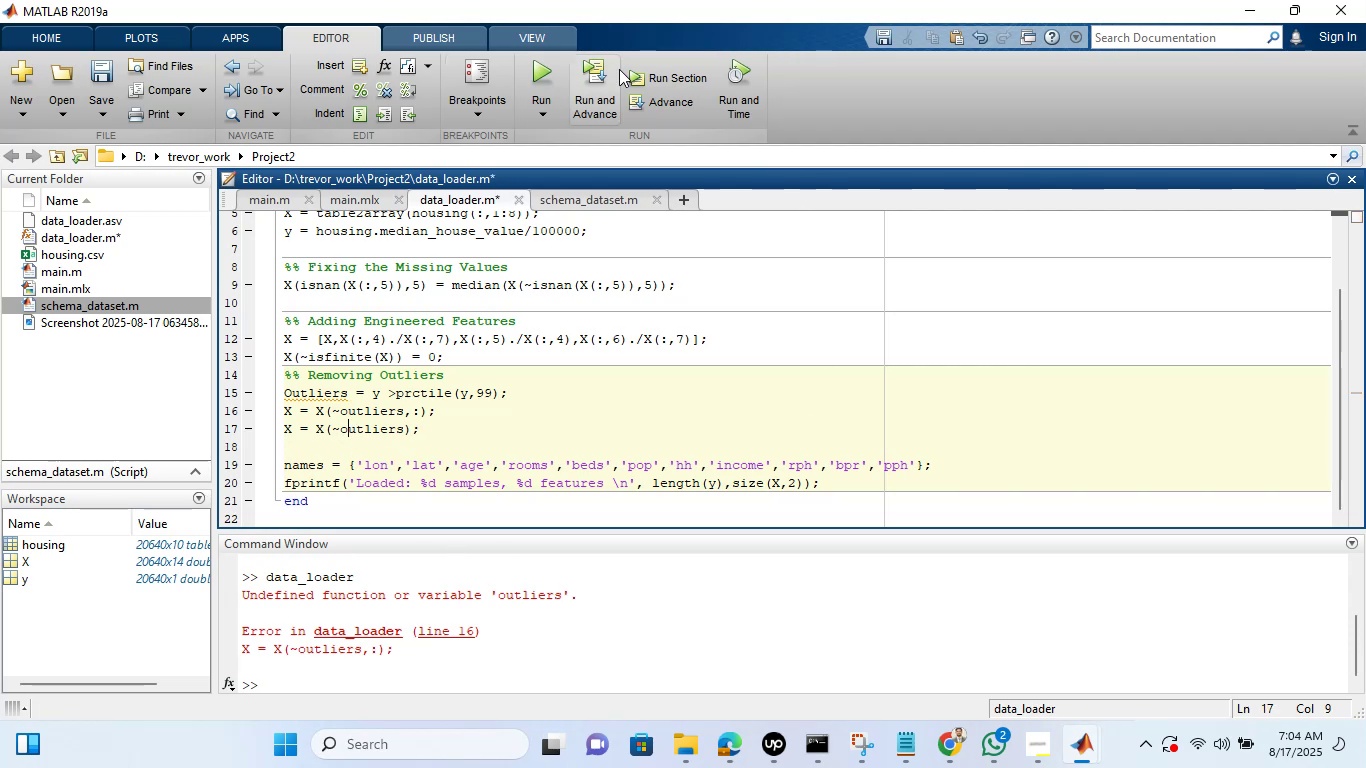 
left_click([532, 71])
 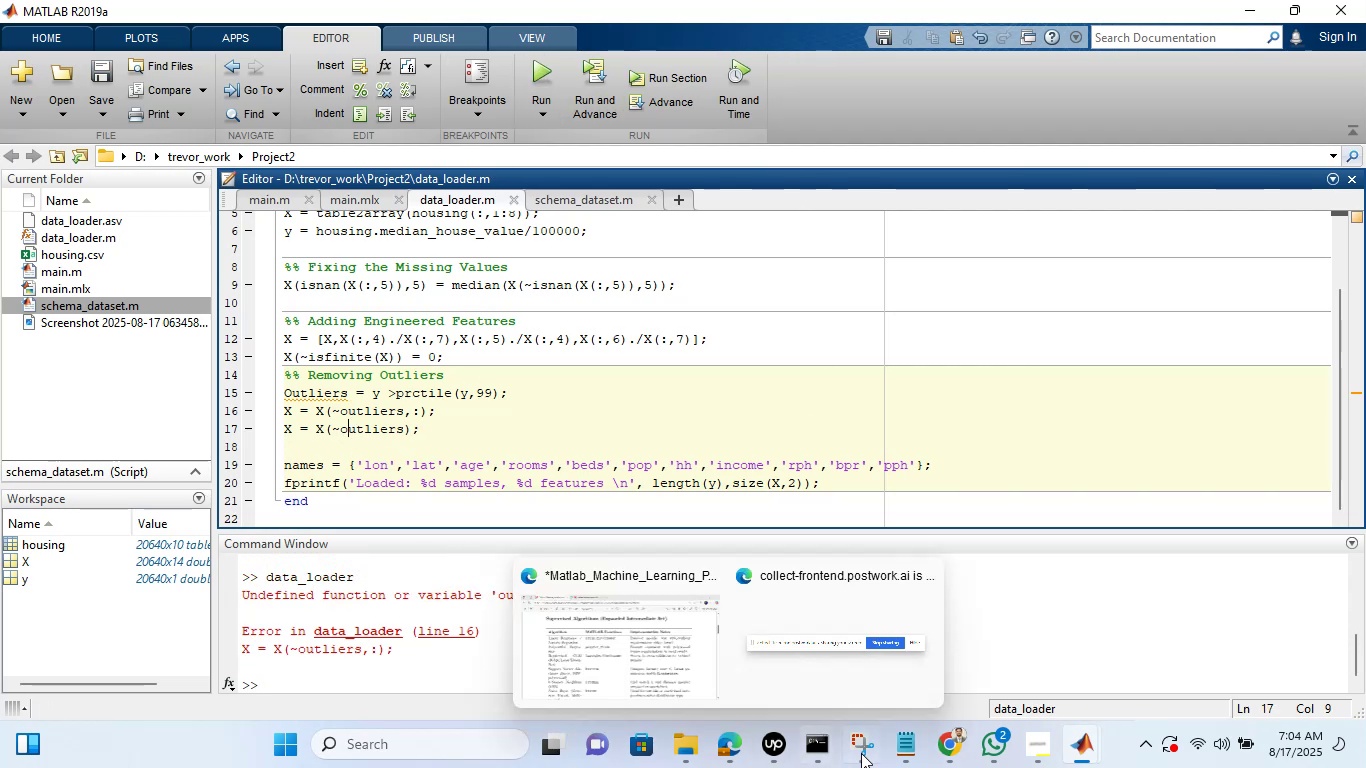 
left_click([934, 750])
 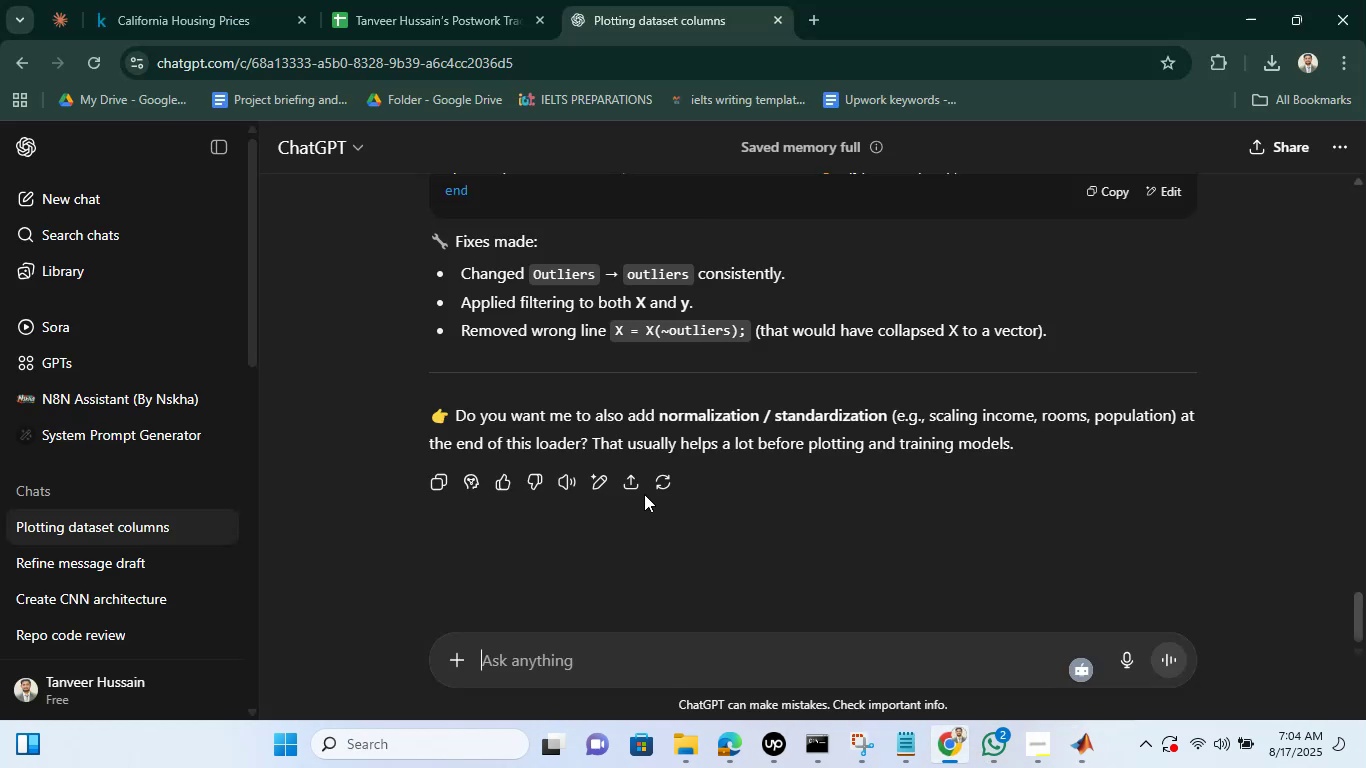 
scroll: coordinate [792, 468], scroll_direction: up, amount: 10.0
 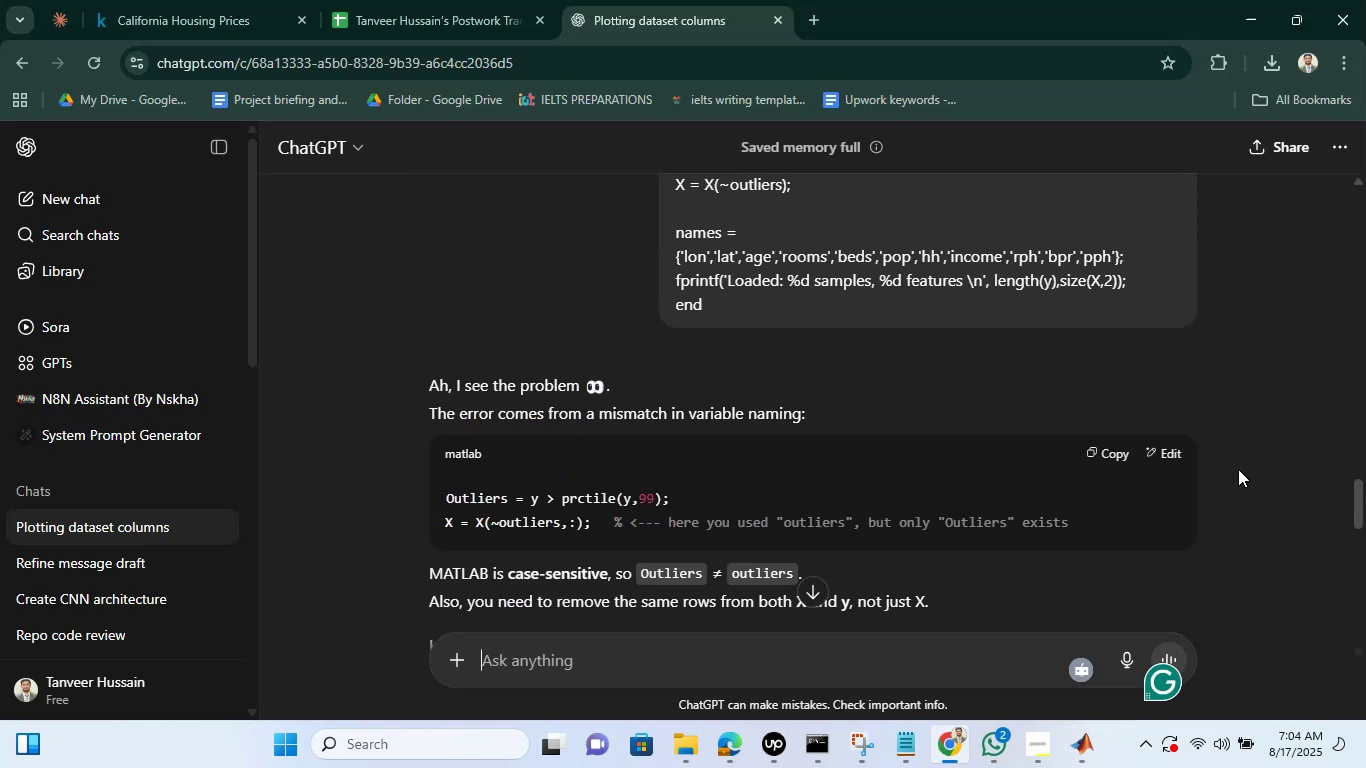 
scroll: coordinate [970, 478], scroll_direction: down, amount: 2.0
 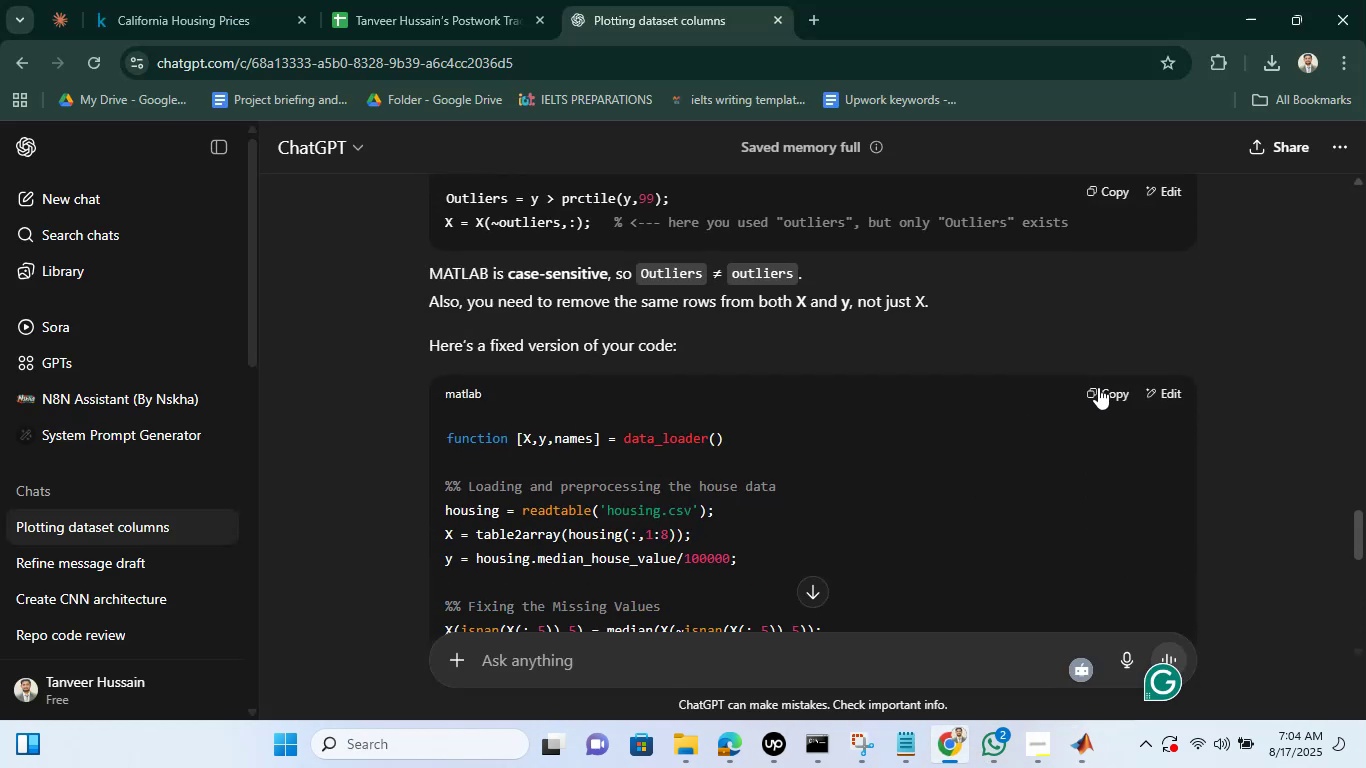 
left_click([1098, 388])
 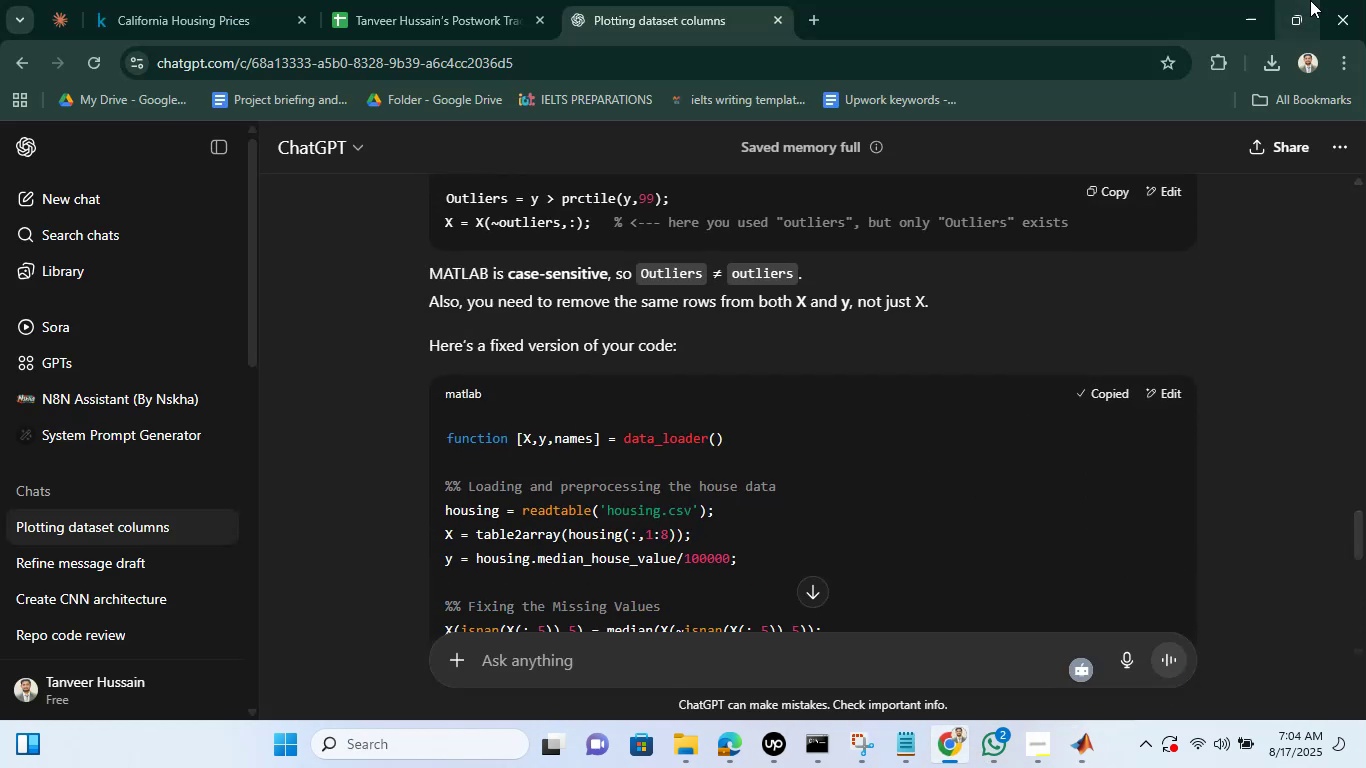 
left_click([1269, 4])
 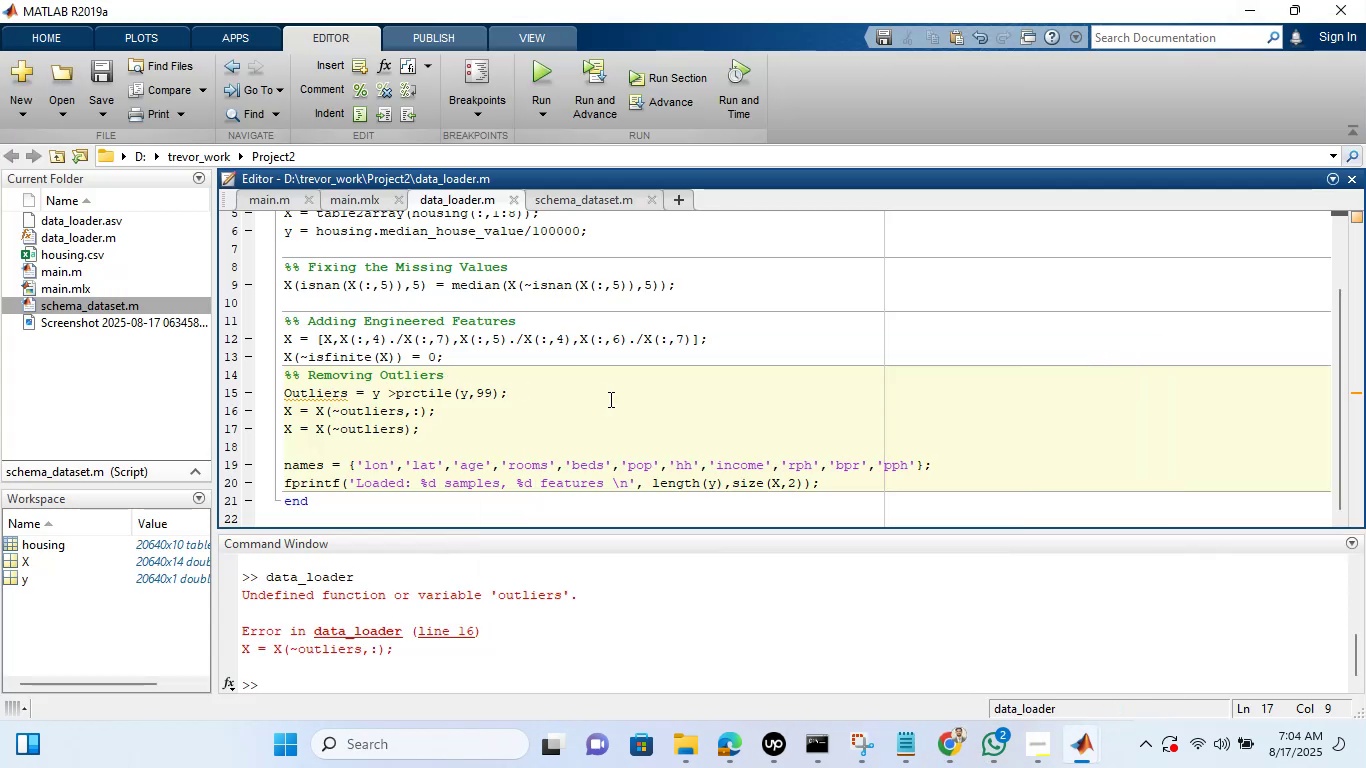 
left_click([609, 399])
 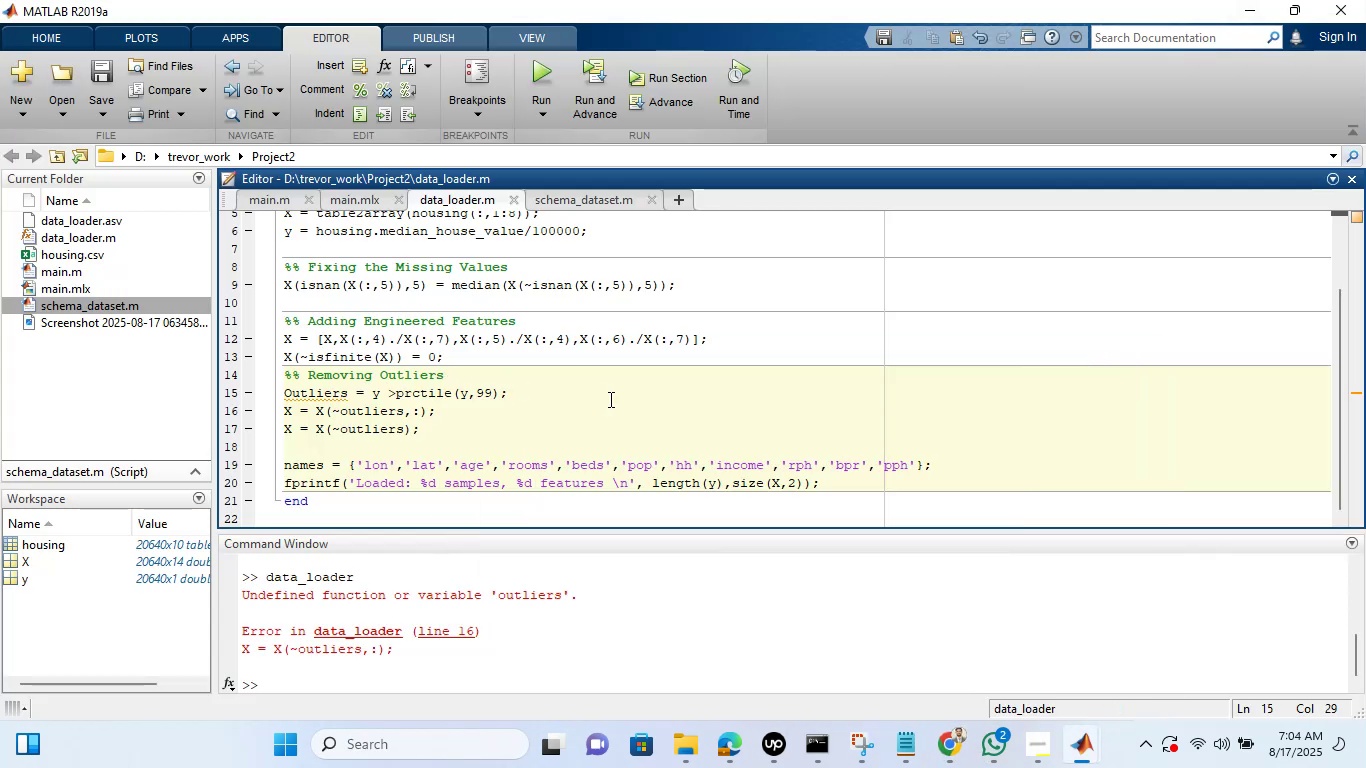 
key(Control+A)
 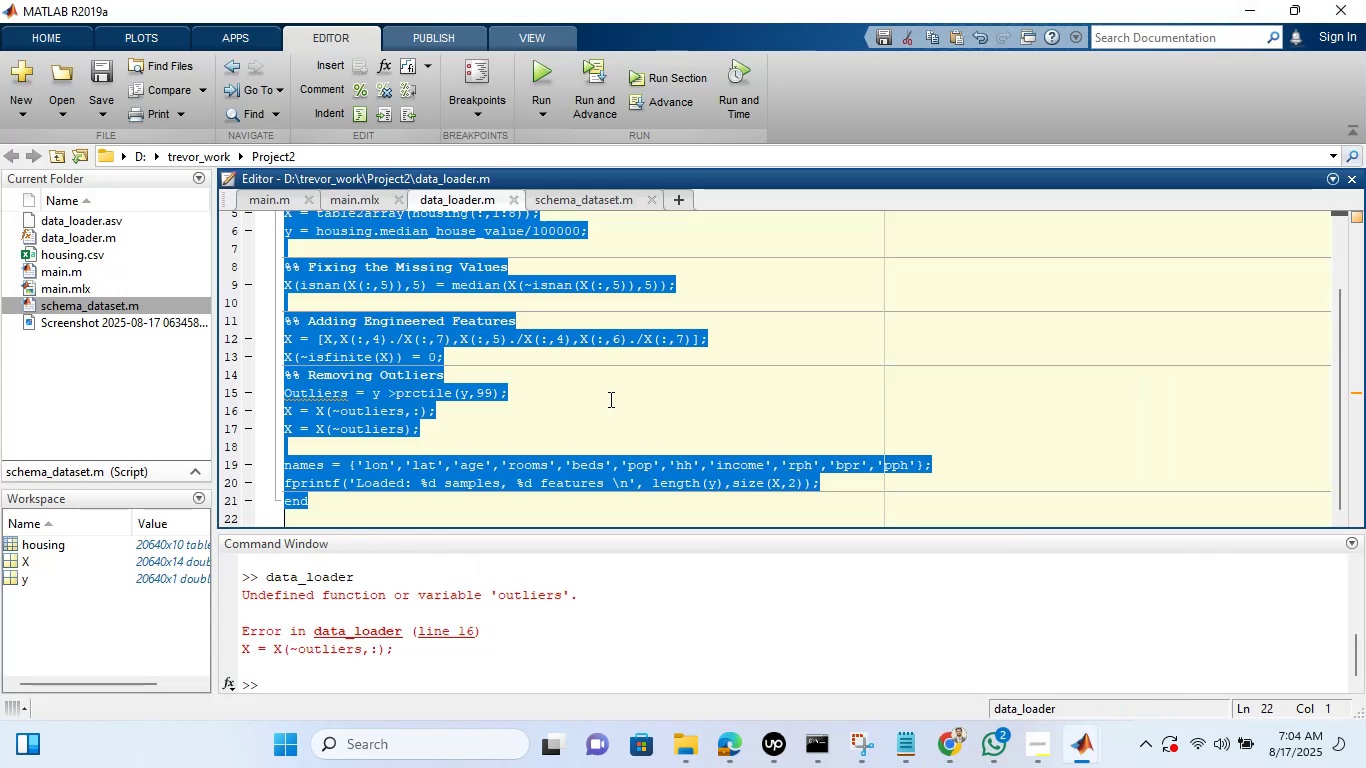 
key(Backspace)
 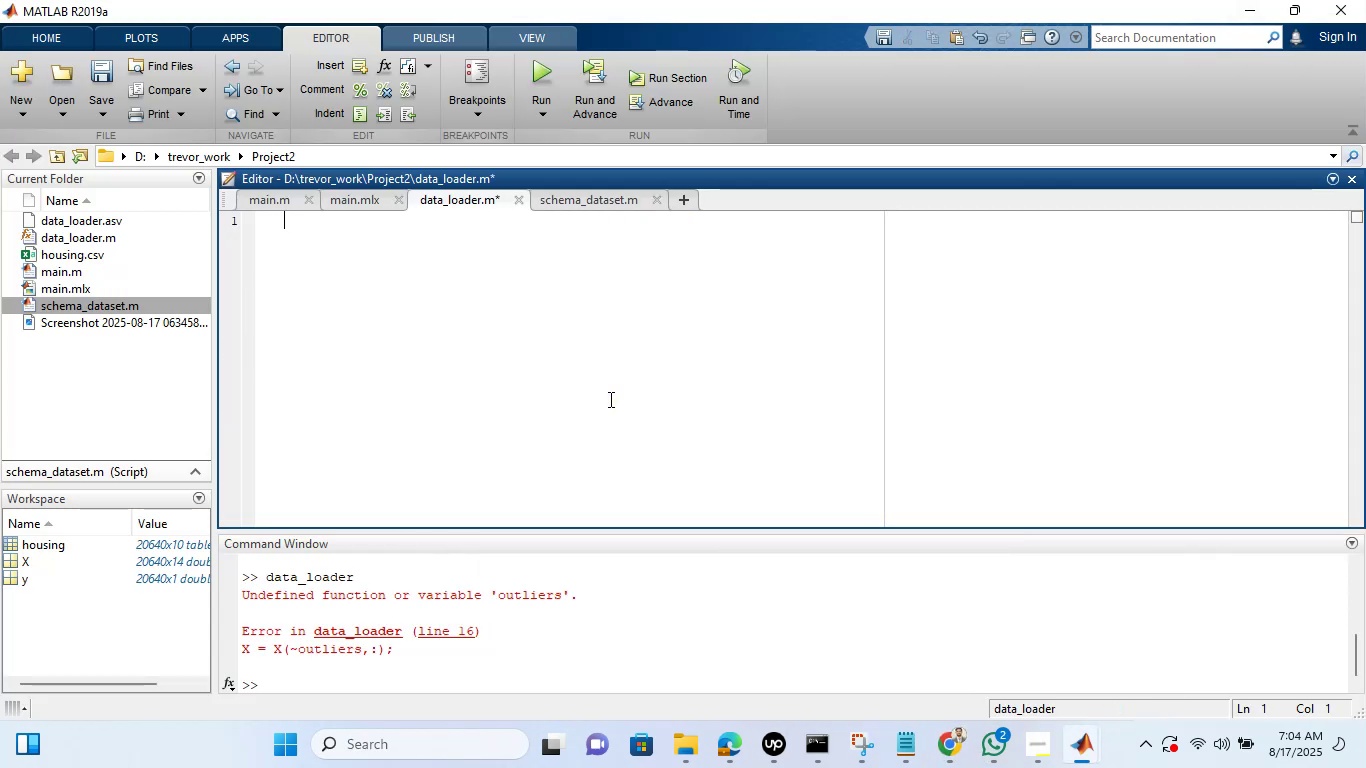 
key(Control+V)
 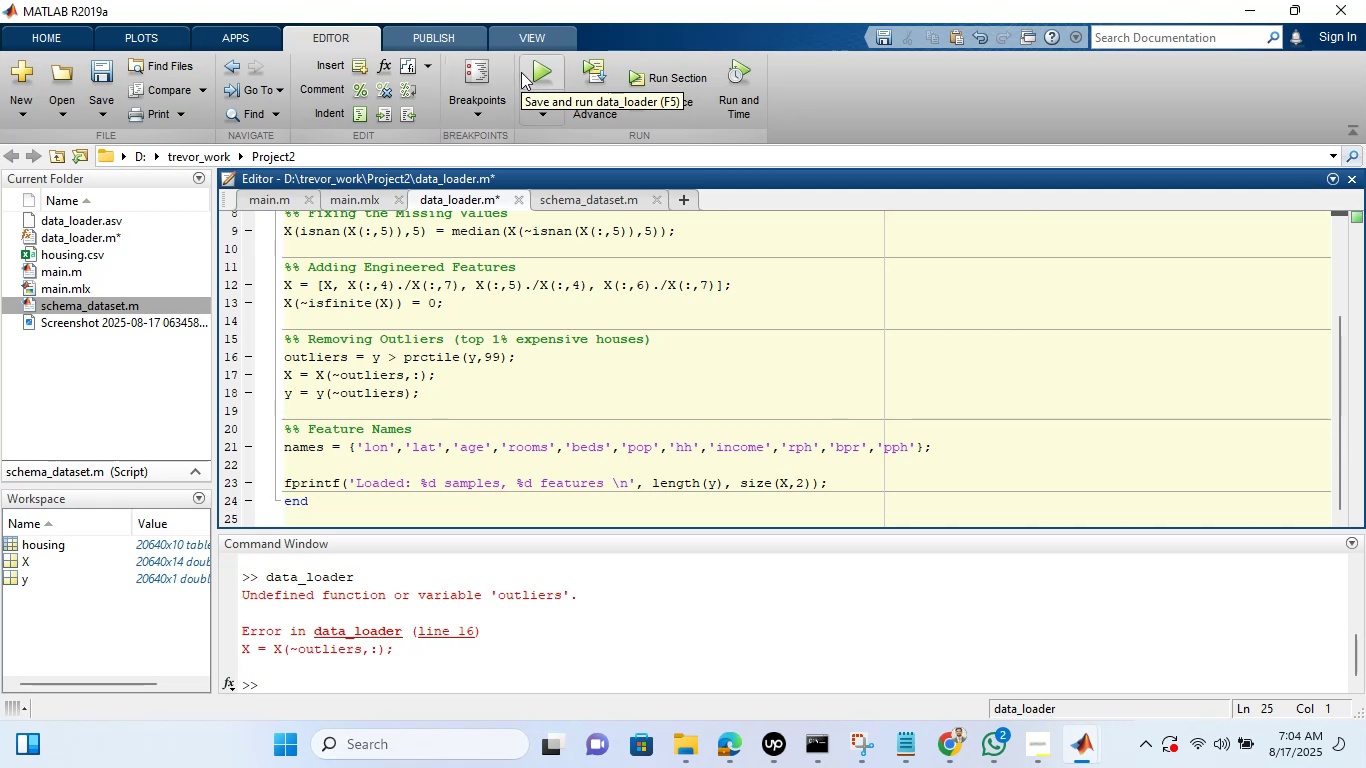 
left_click([521, 72])
 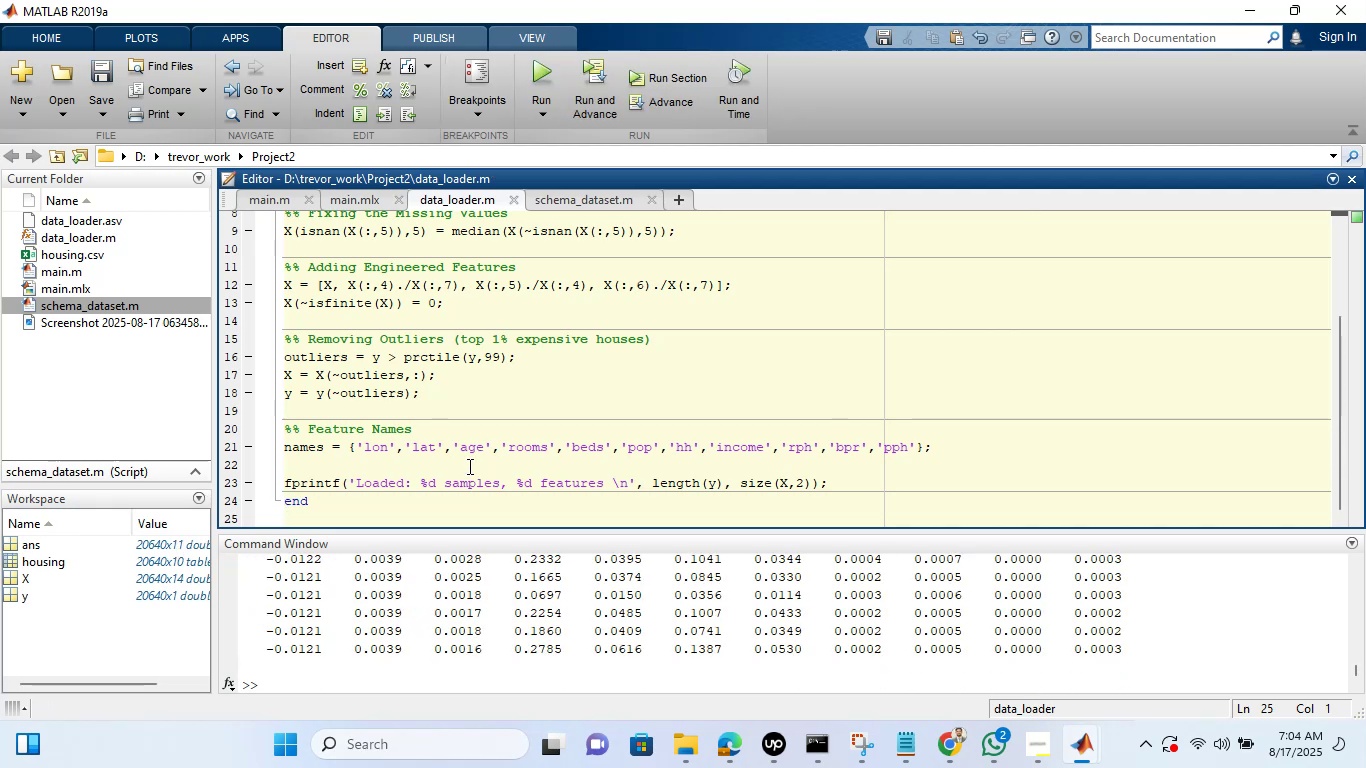 
scroll: coordinate [586, 421], scroll_direction: up, amount: 6.0
 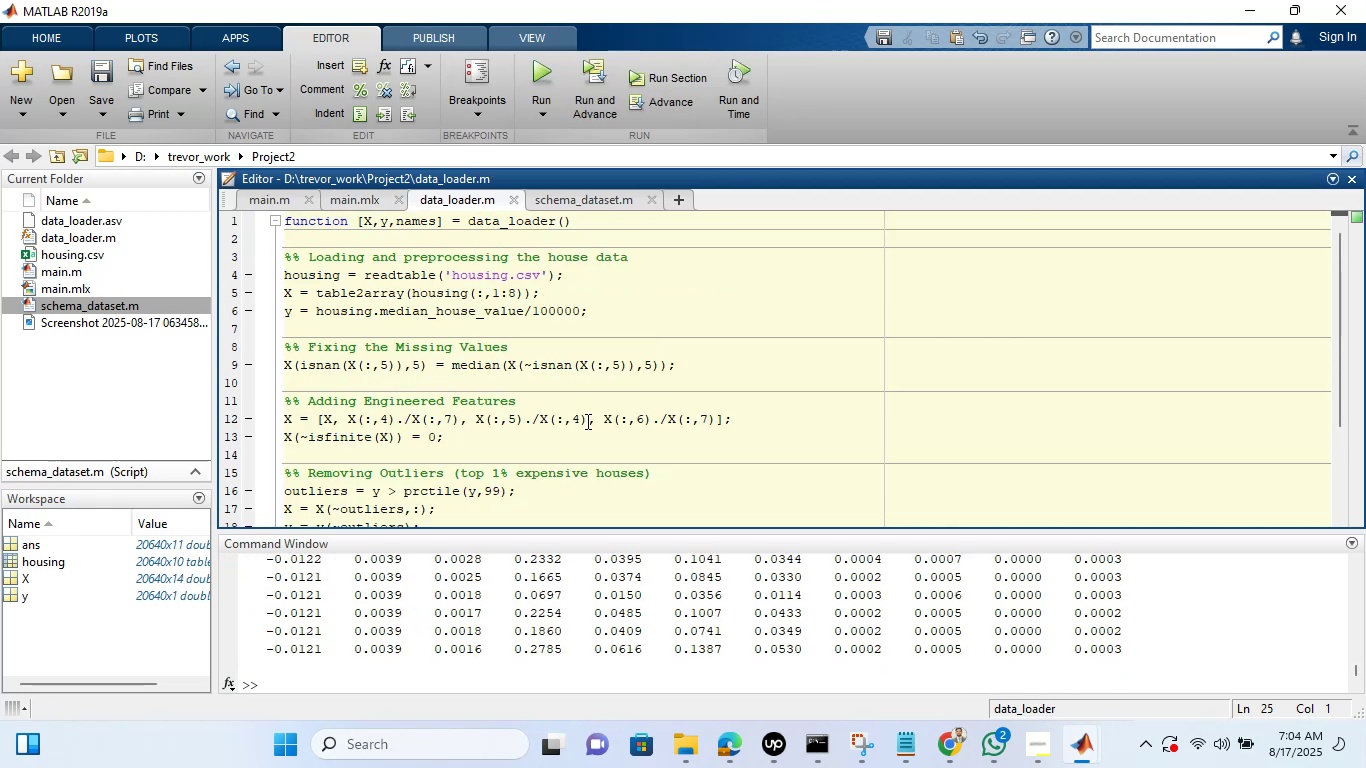 
scroll: coordinate [586, 421], scroll_direction: down, amount: 4.0
 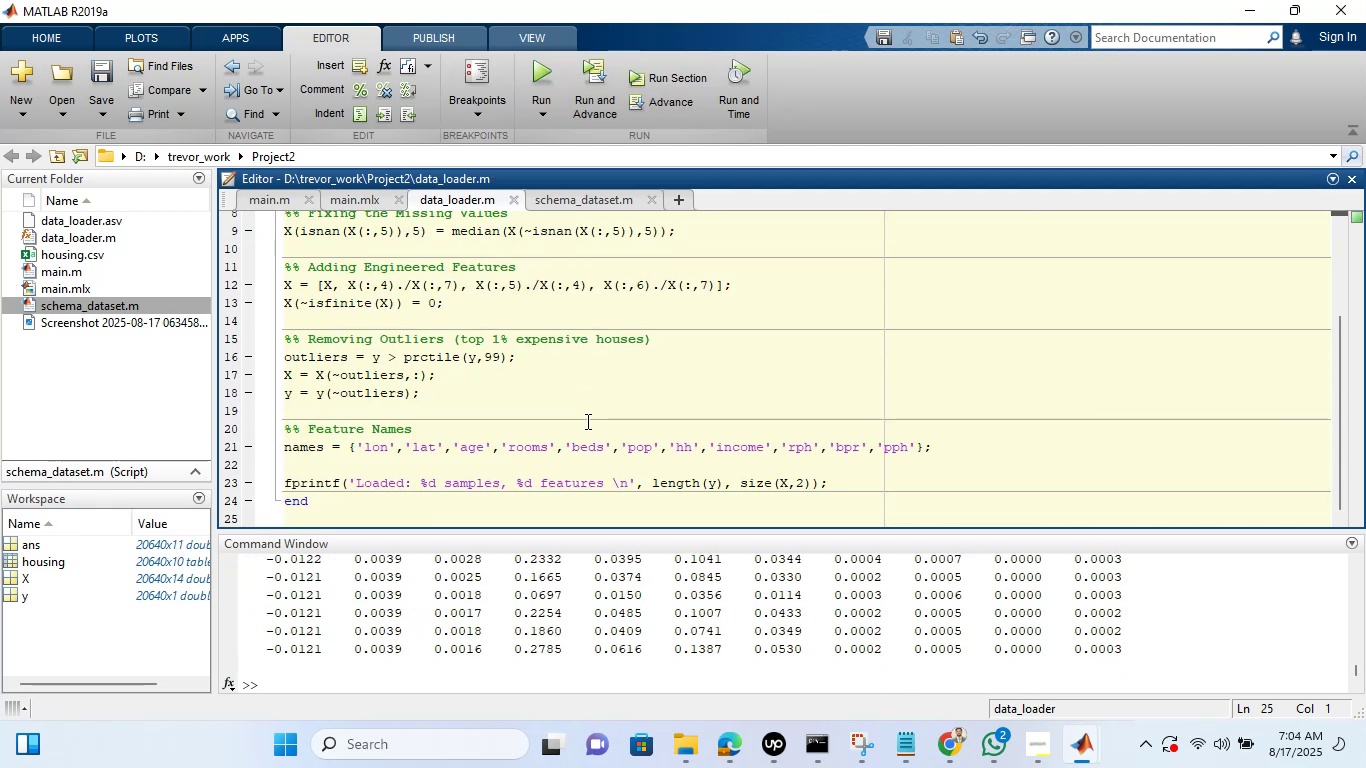 
scroll: coordinate [586, 421], scroll_direction: up, amount: 4.0
 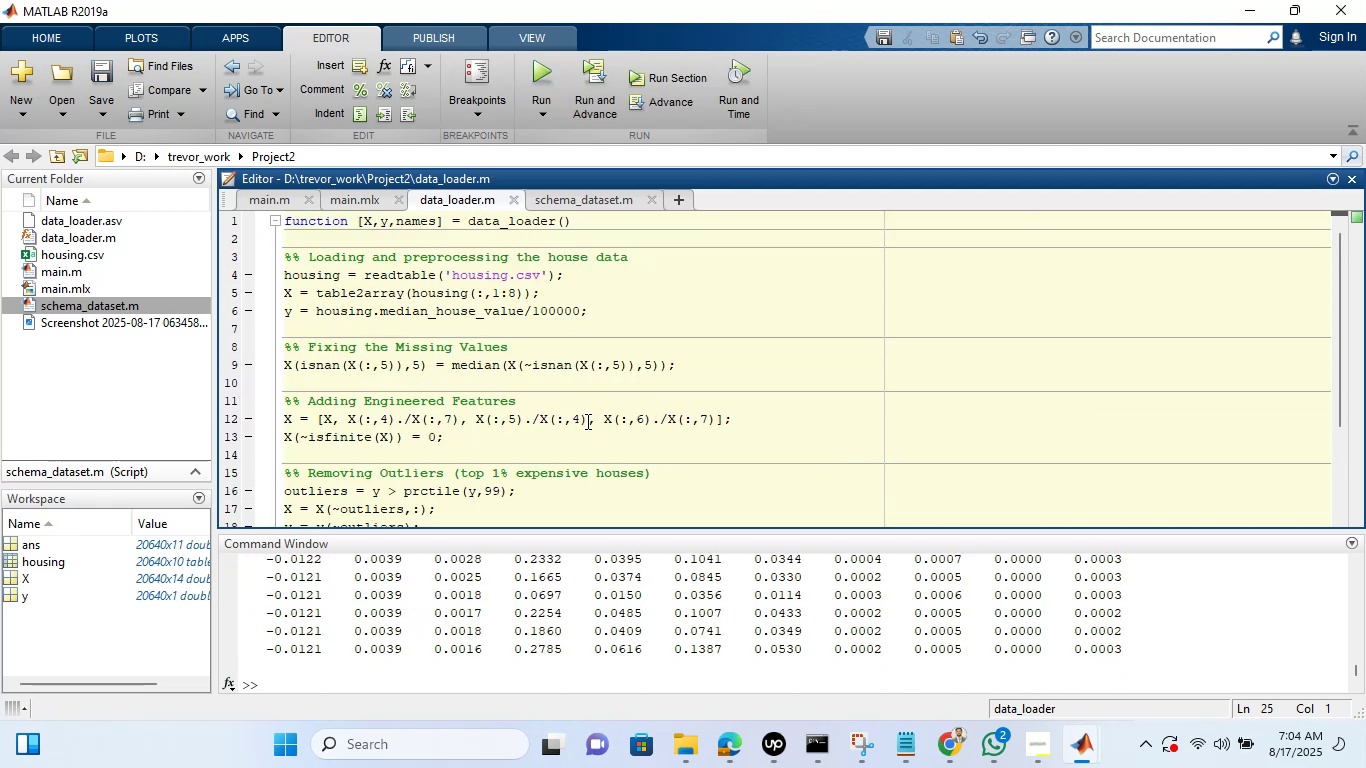 
scroll: coordinate [586, 421], scroll_direction: down, amount: 5.0
 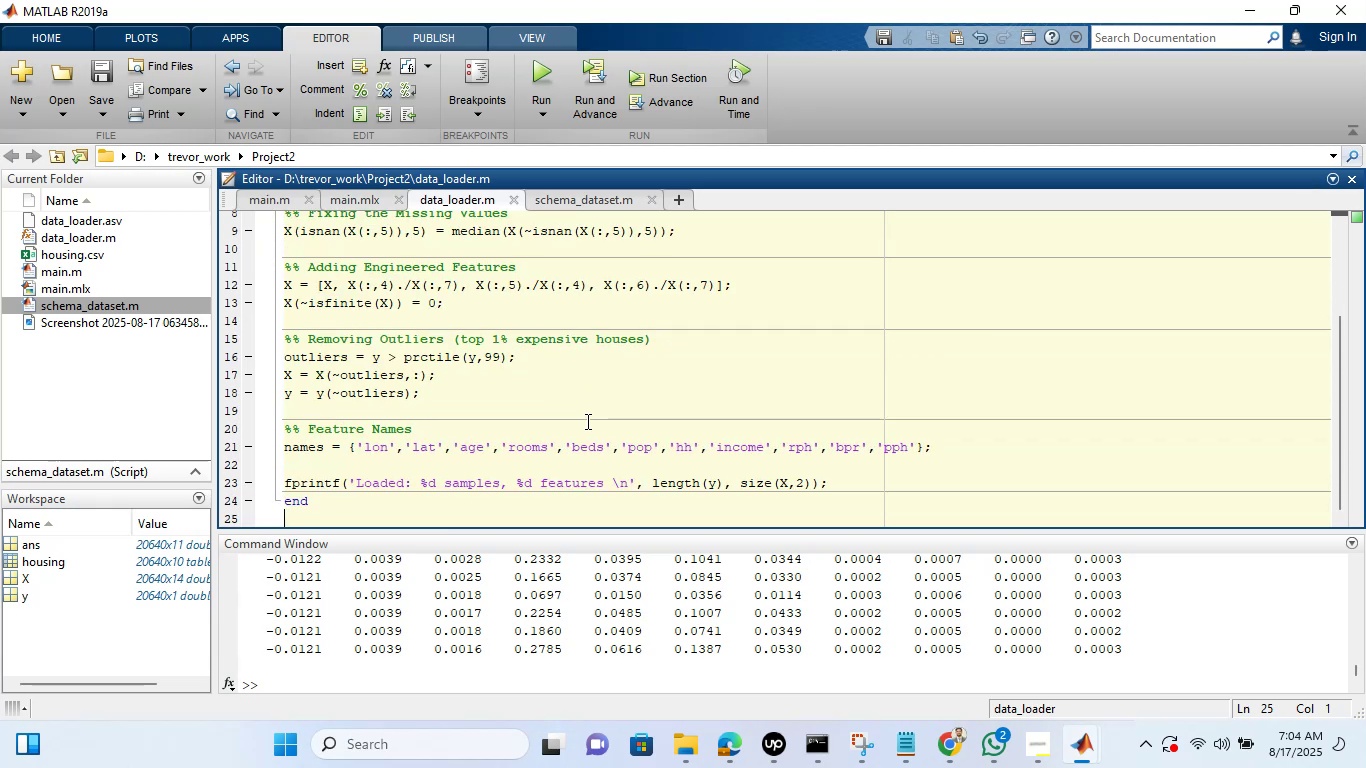 
wait(10.71)
 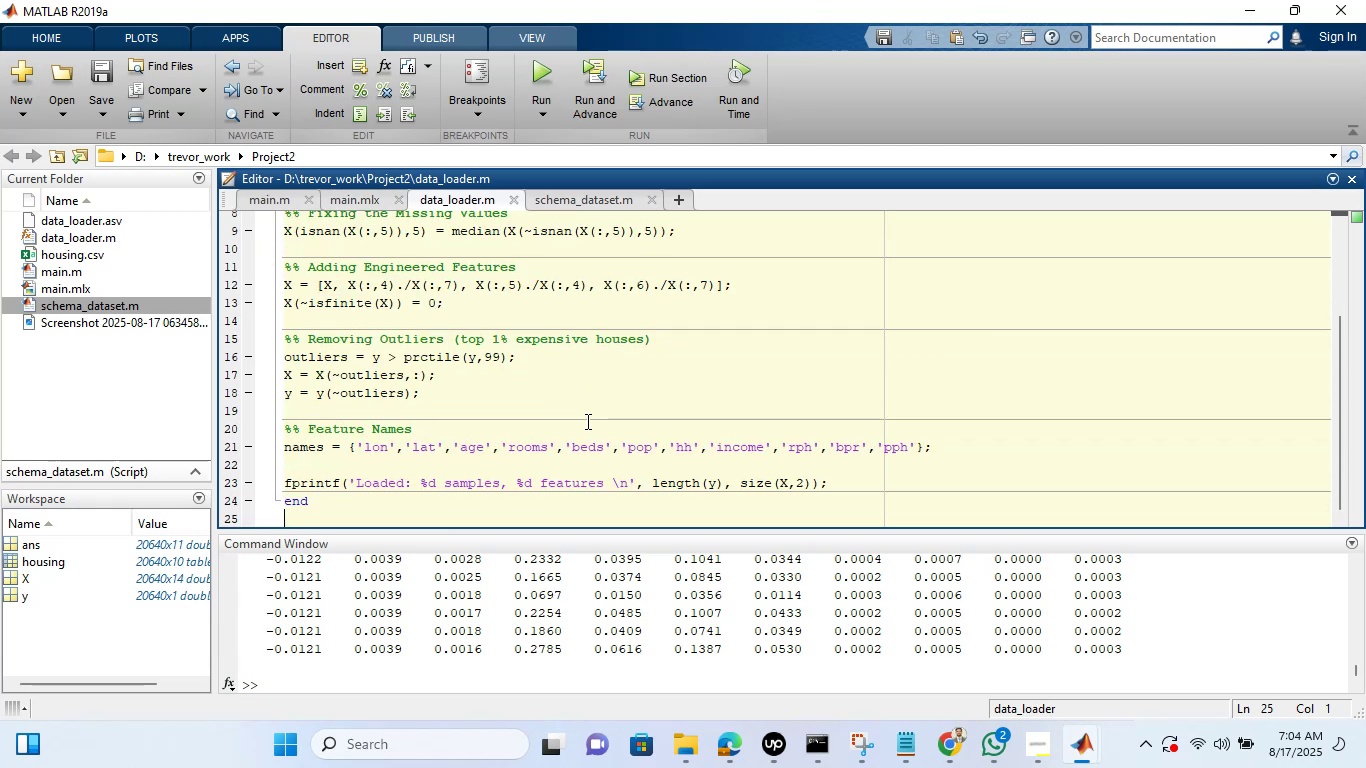 
scroll: coordinate [700, 626], scroll_direction: up, amount: 7.0
 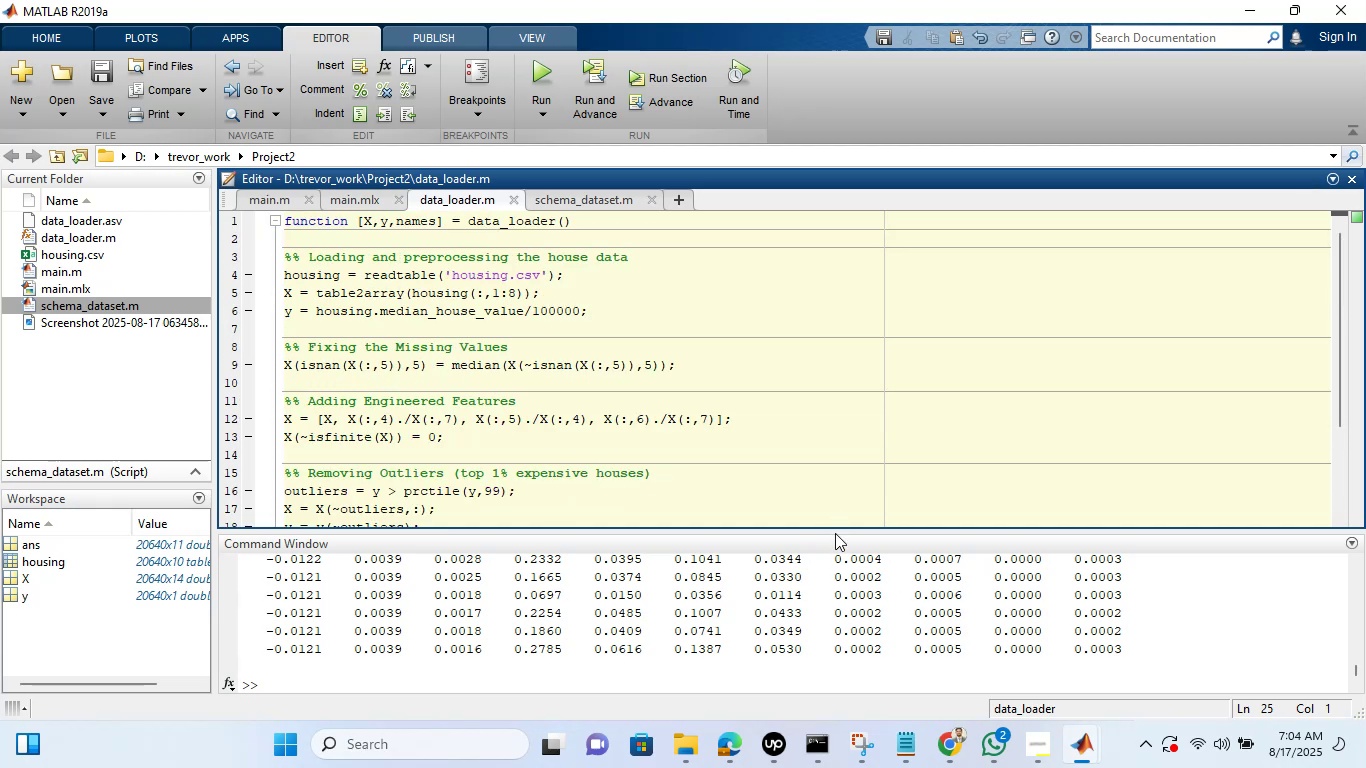 
left_click_drag(start_coordinate=[835, 530], to_coordinate=[885, 157])
 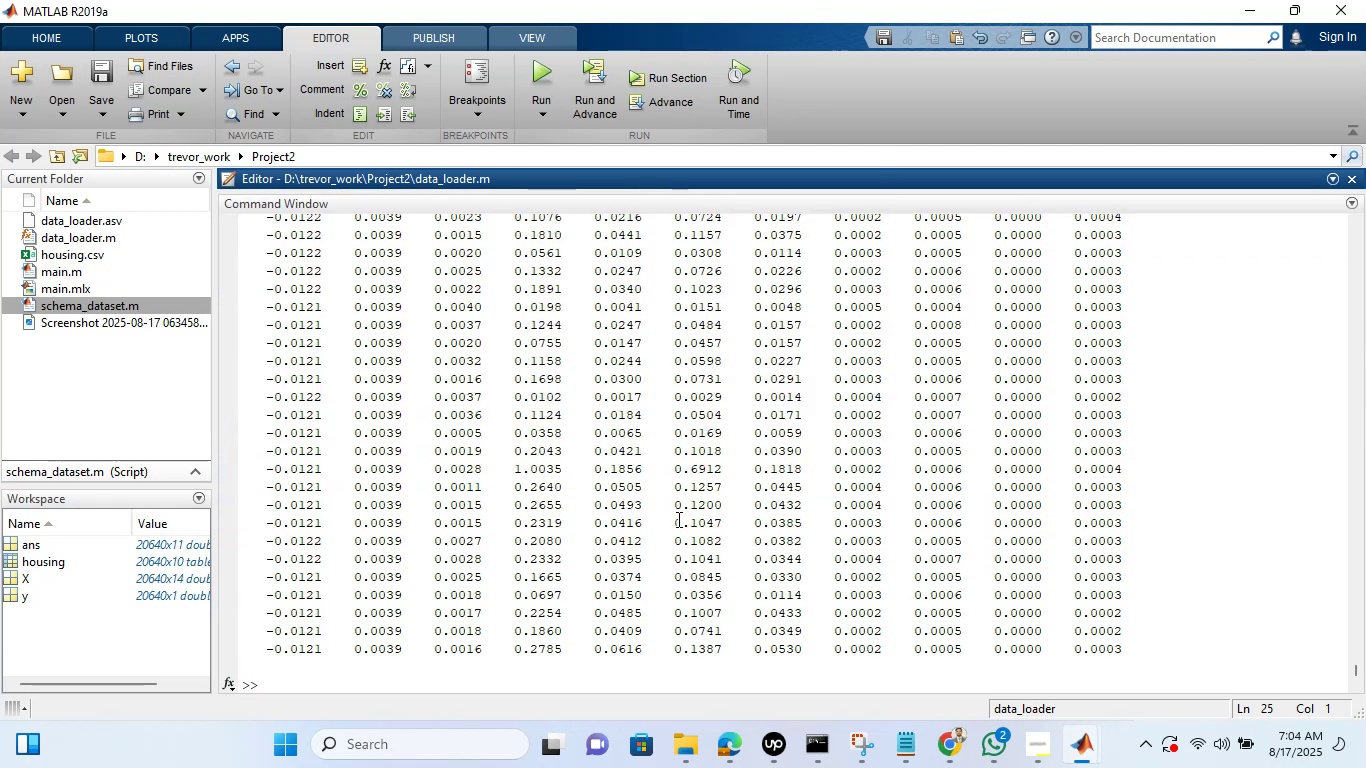 
scroll: coordinate [873, 507], scroll_direction: up, amount: 8.0
 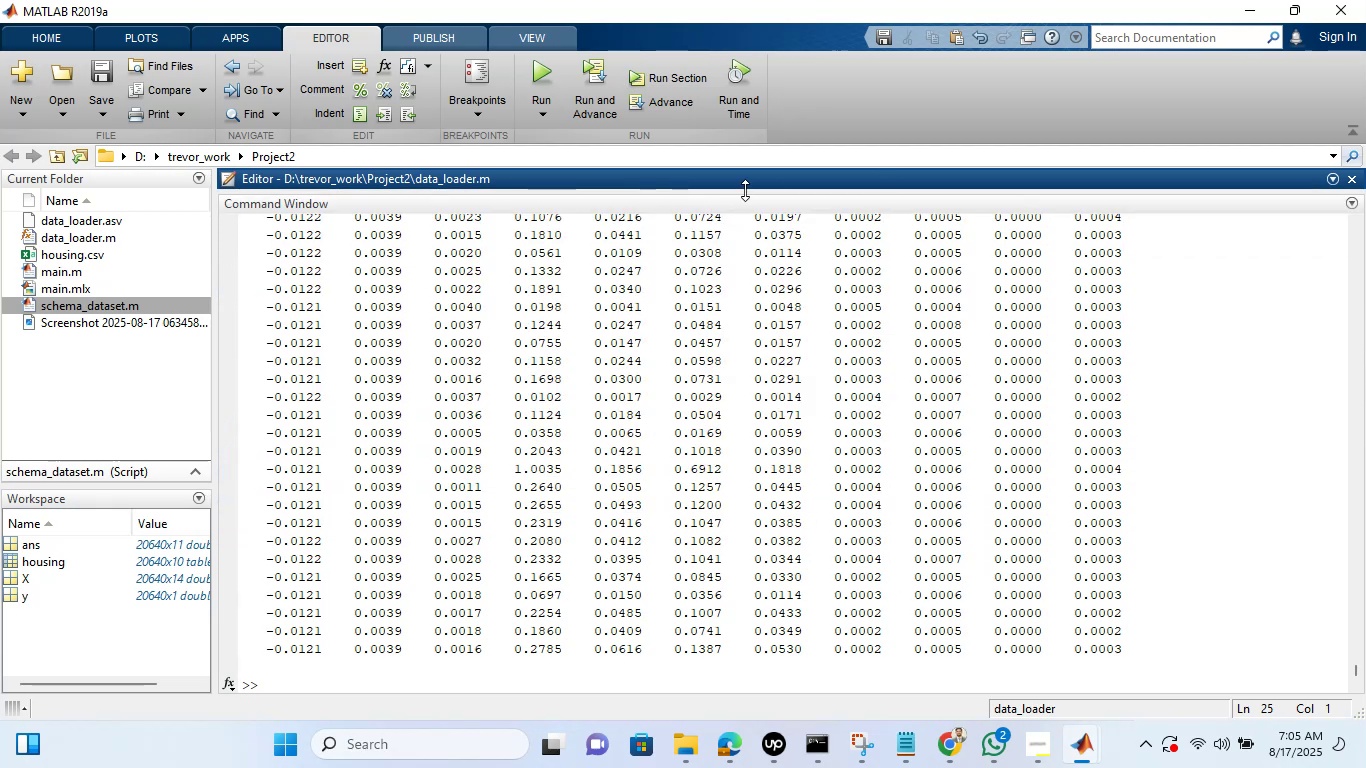 
left_click_drag(start_coordinate=[745, 192], to_coordinate=[711, 514])
 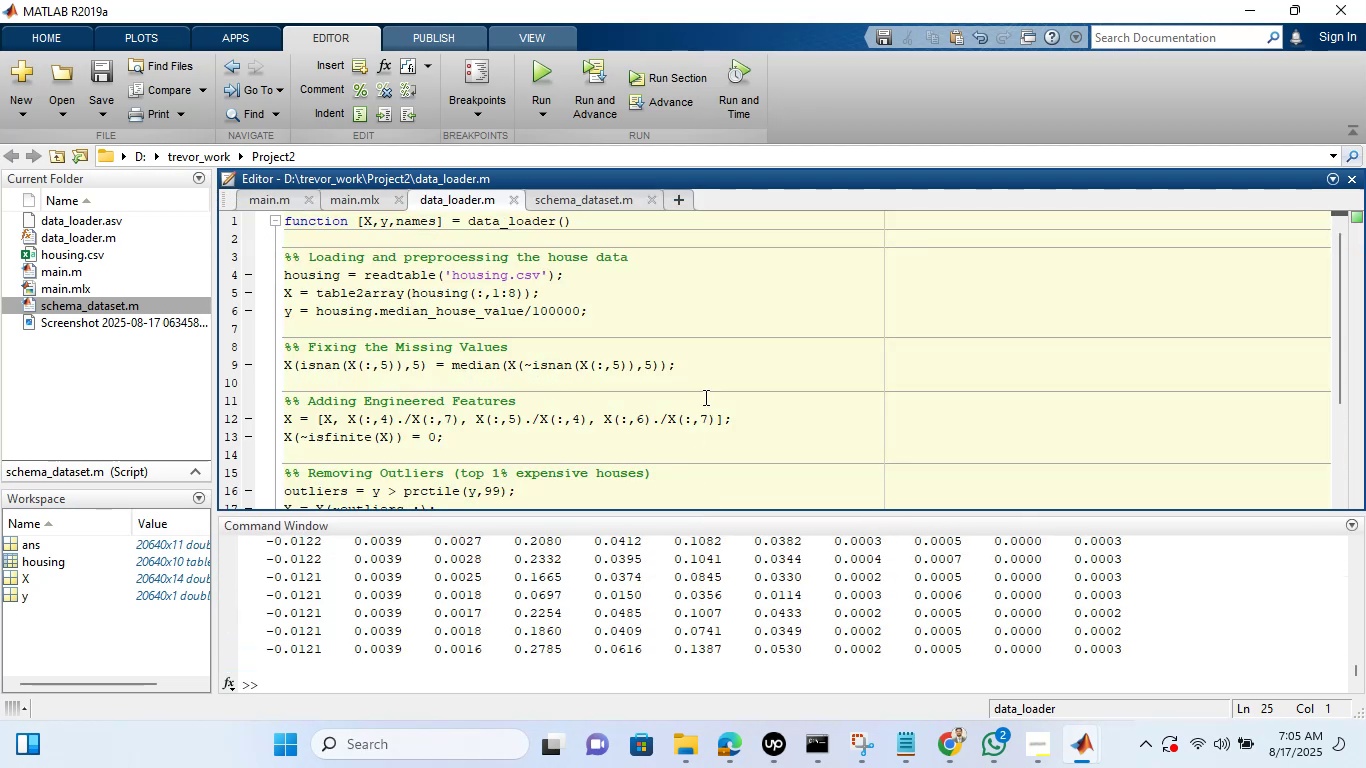 
scroll: coordinate [710, 385], scroll_direction: down, amount: 18.0
 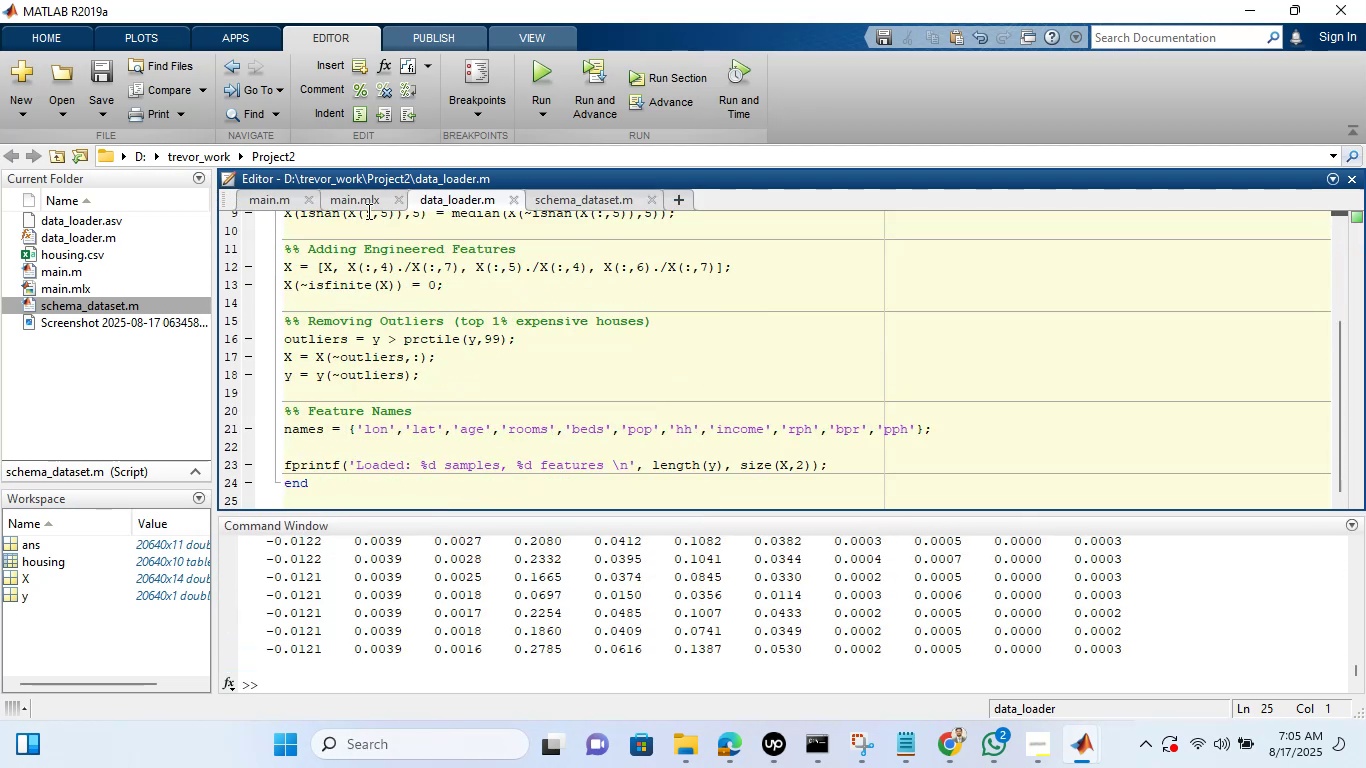 
left_click([365, 199])
 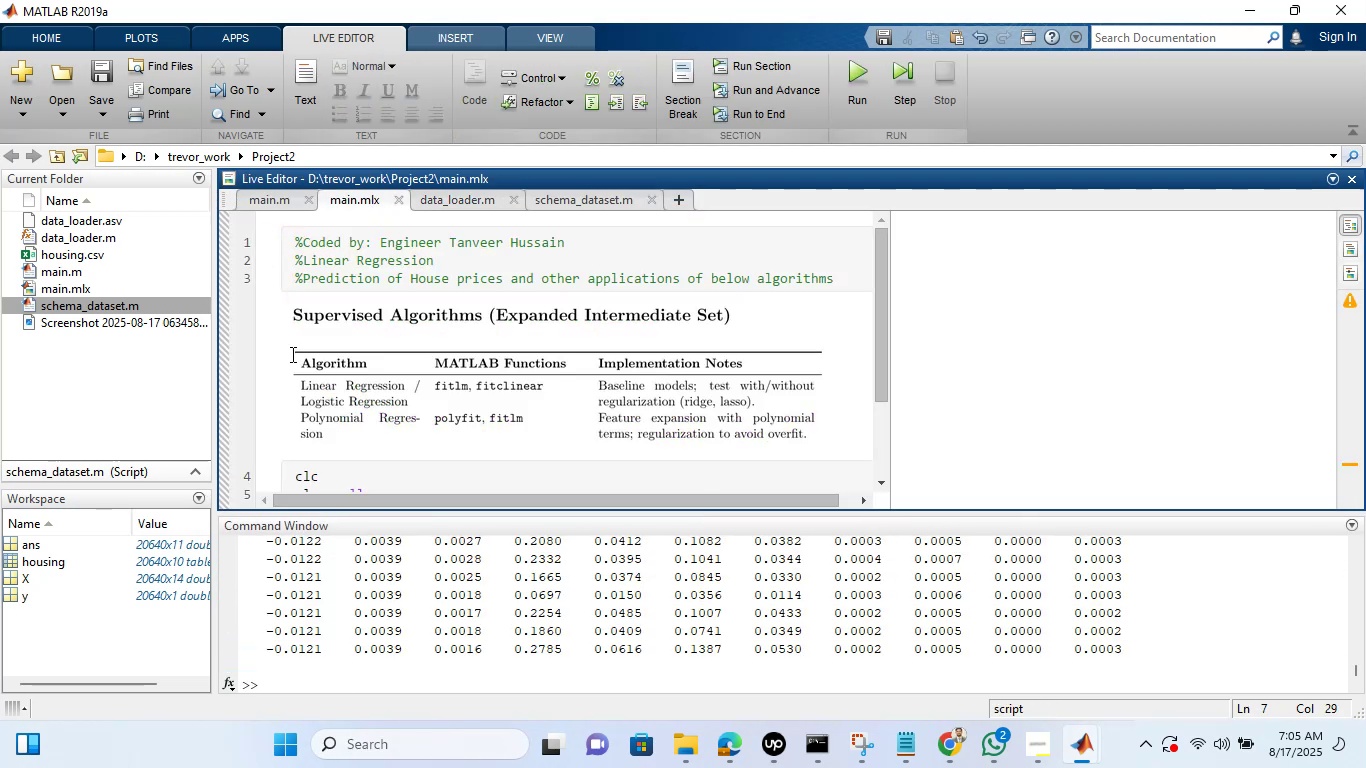 
scroll: coordinate [480, 358], scroll_direction: down, amount: 12.0
 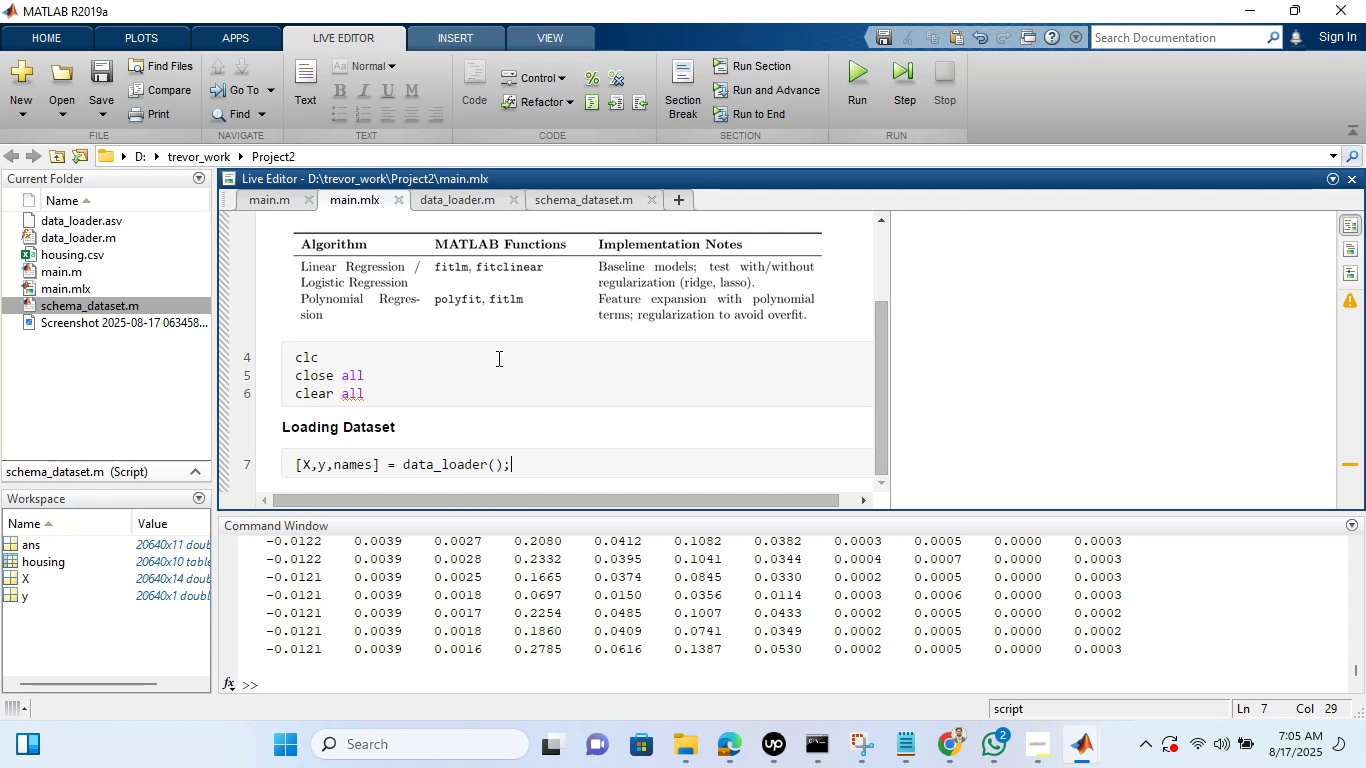 
wait(12.65)
 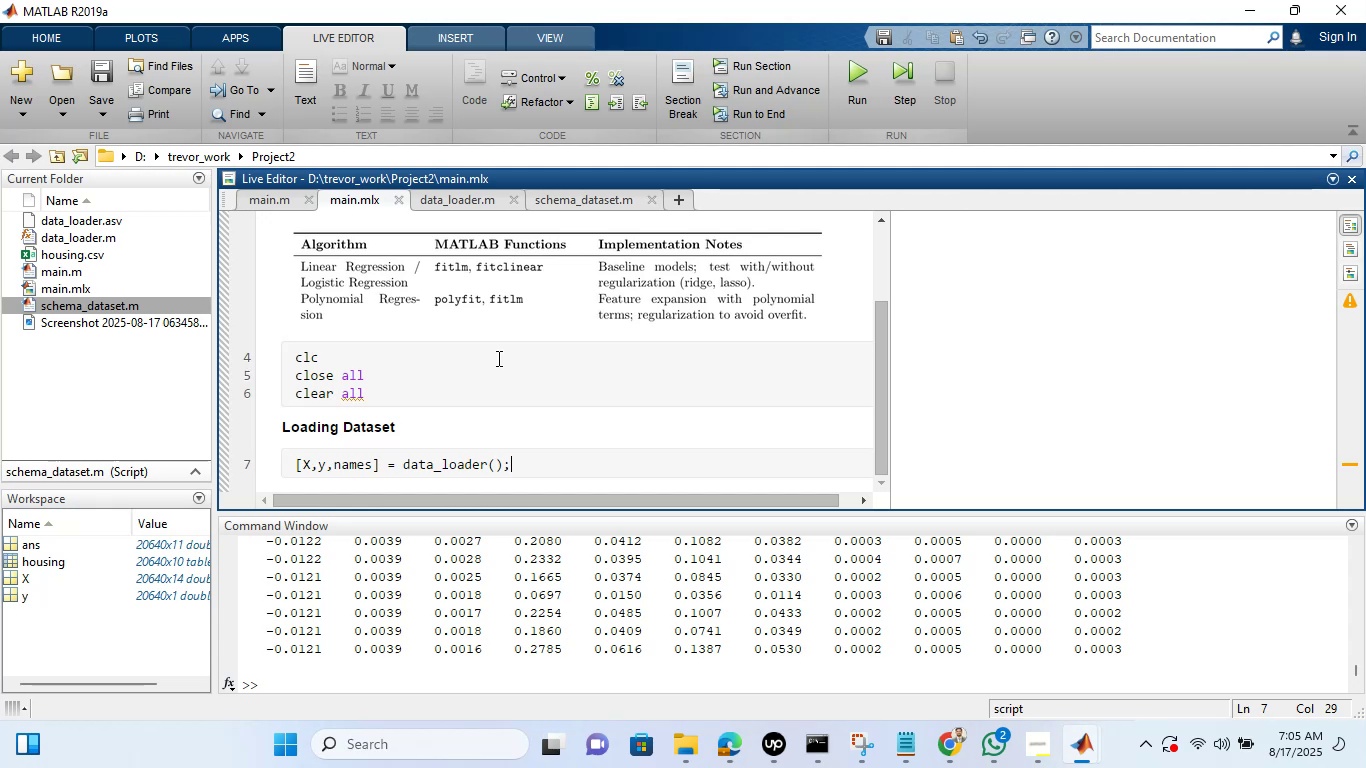 
scroll: coordinate [452, 380], scroll_direction: down, amount: 3.0
 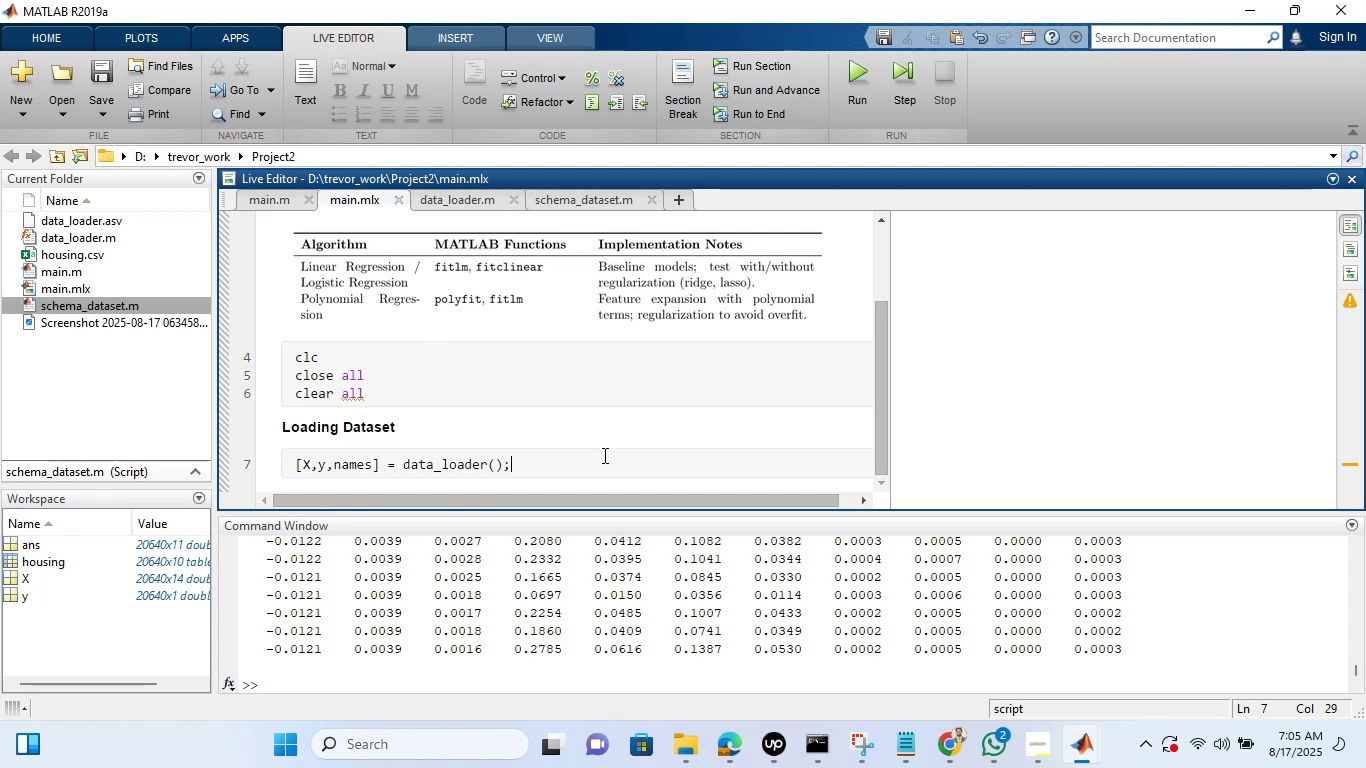 
left_click([603, 460])
 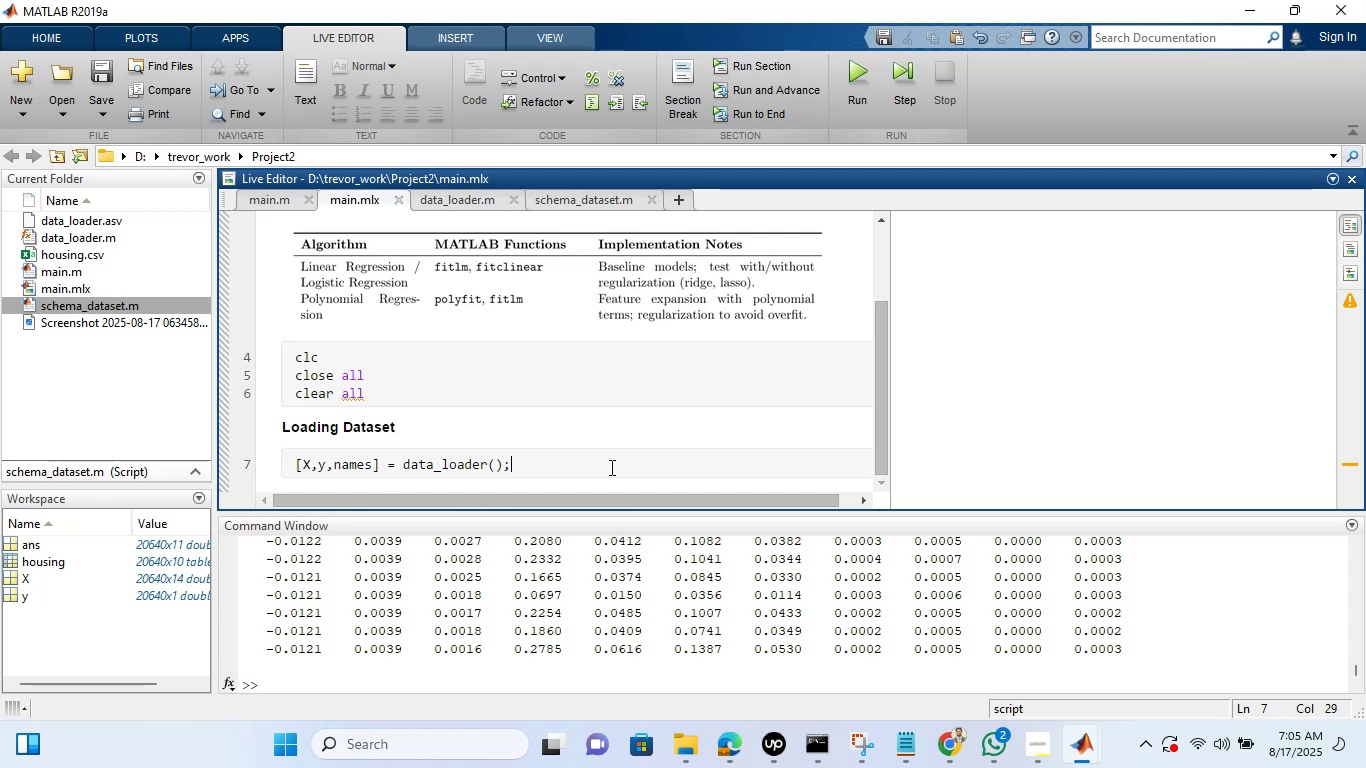 
wait(18.73)
 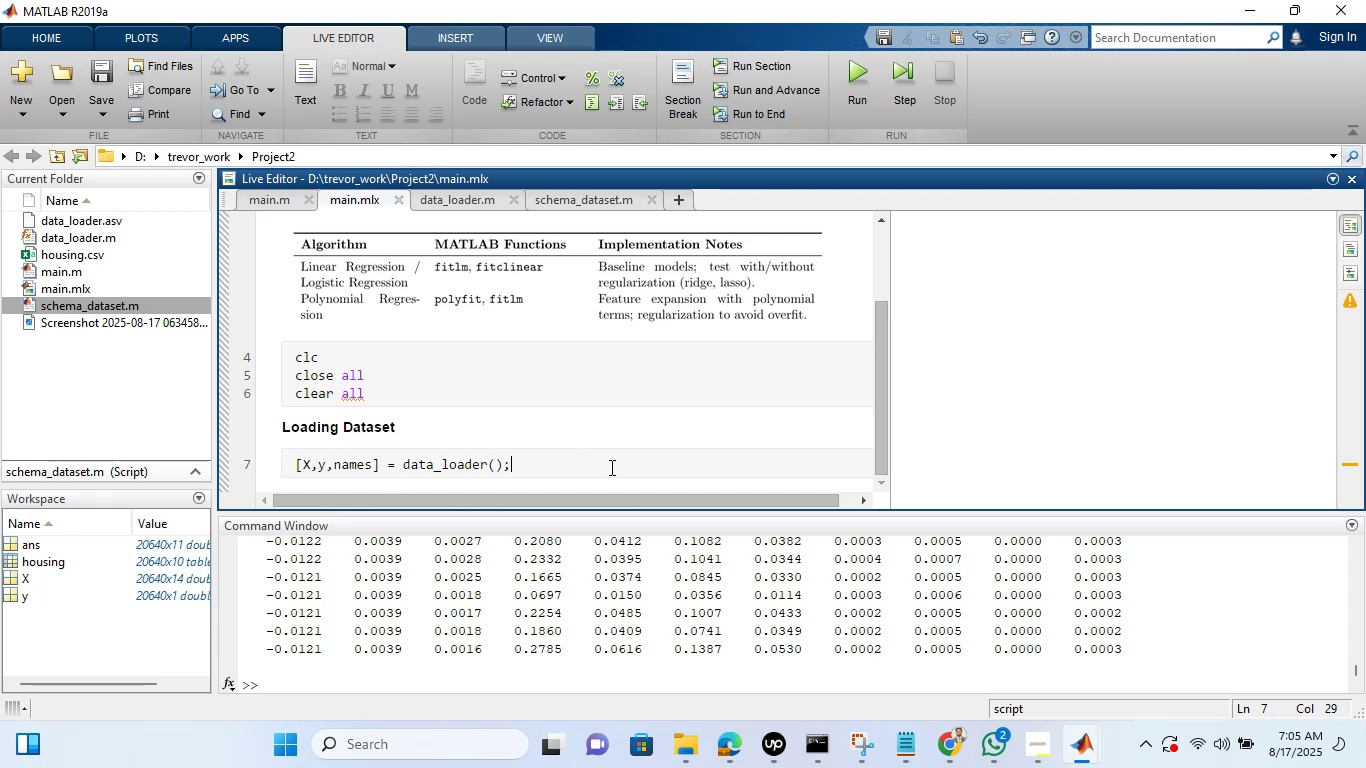 
left_click([294, 62])
 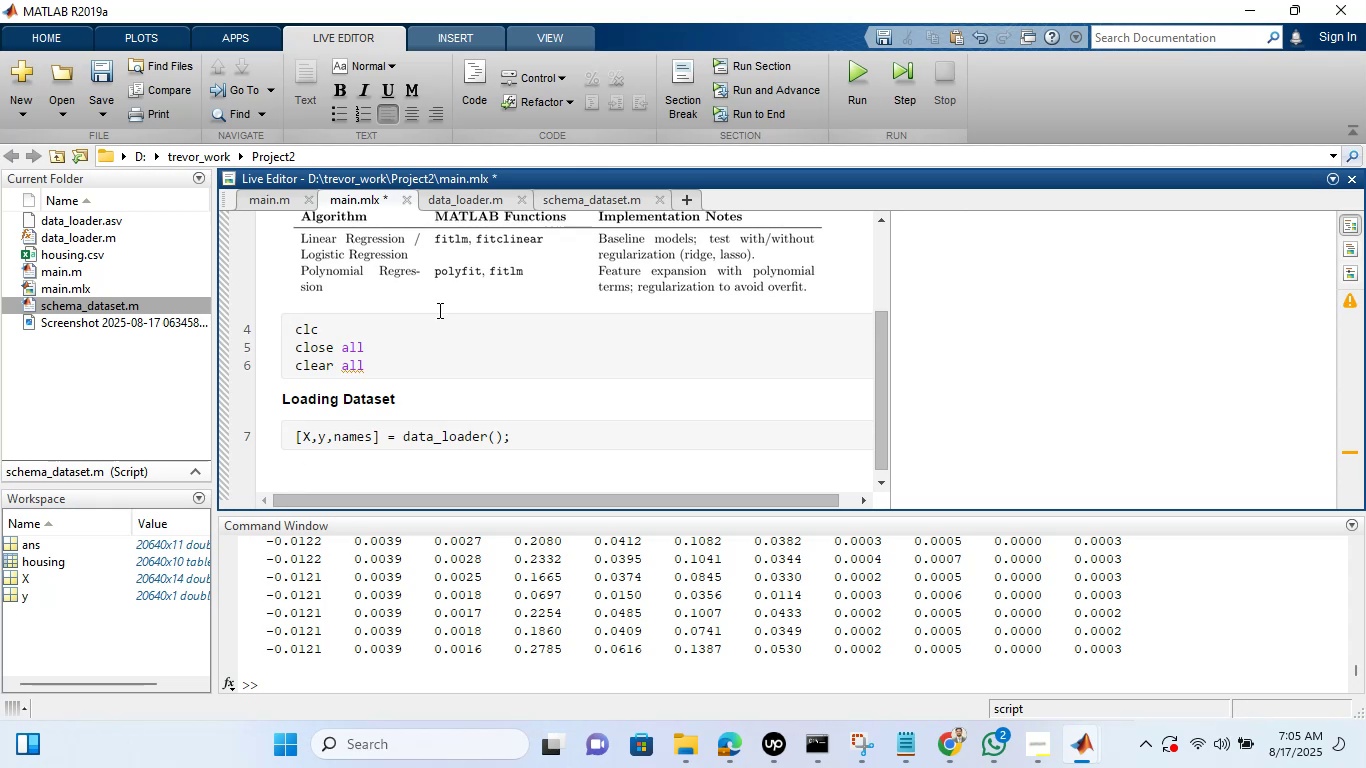 
left_click([341, 98])
 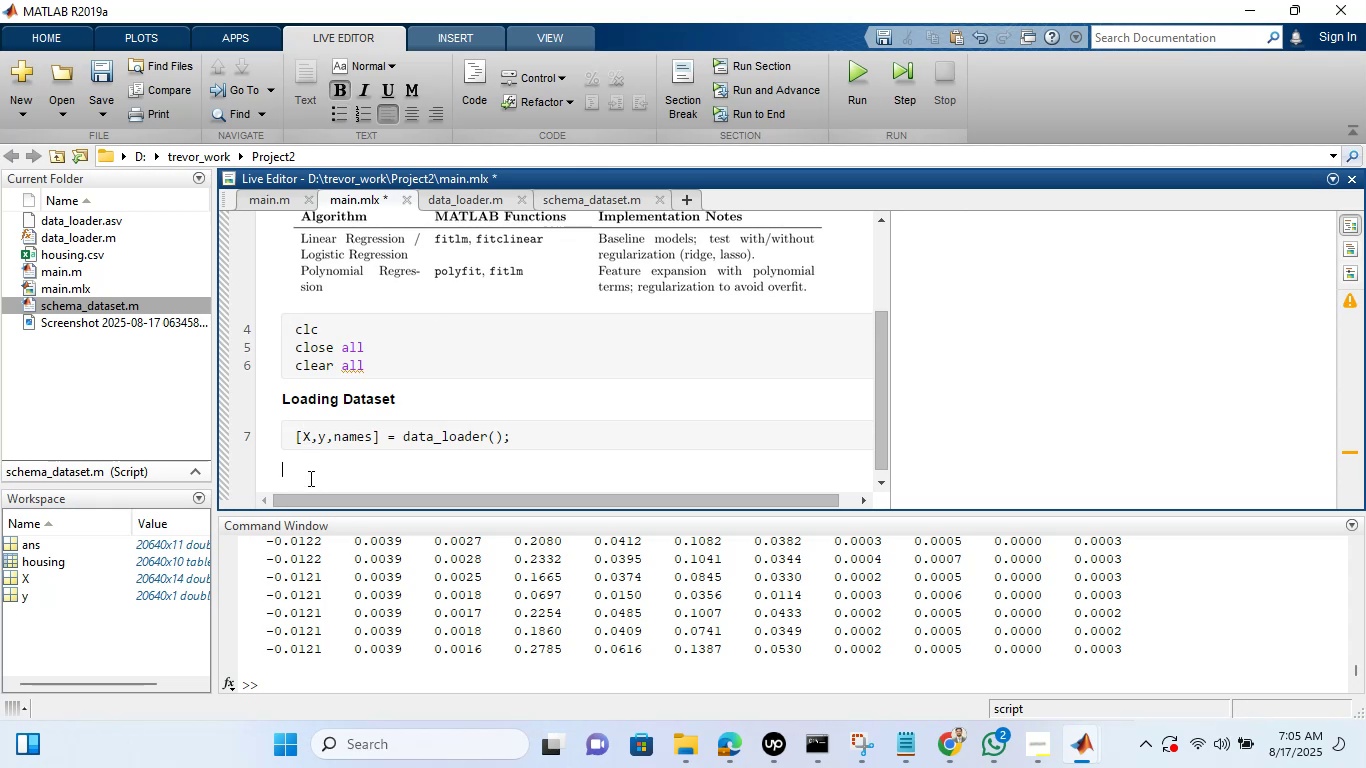 
left_click([309, 476])
 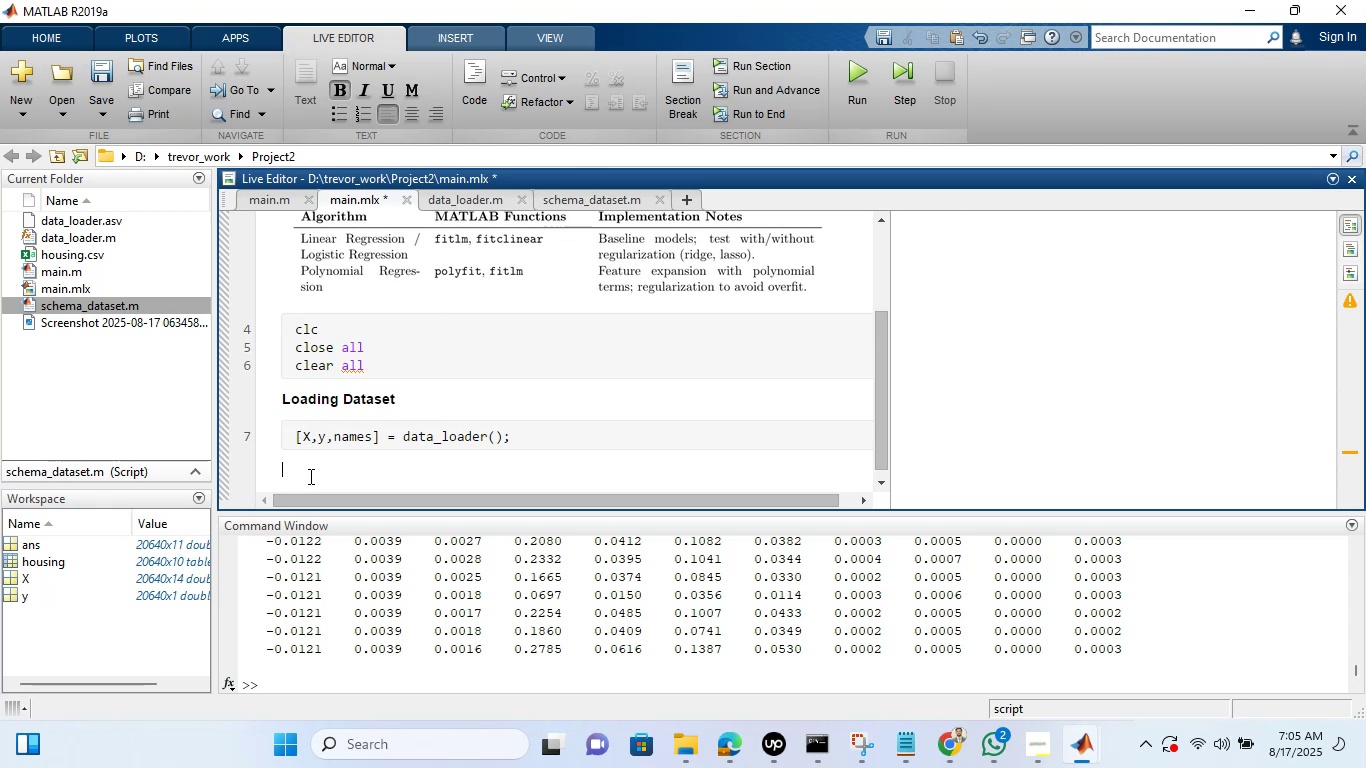 
wait(5.06)
 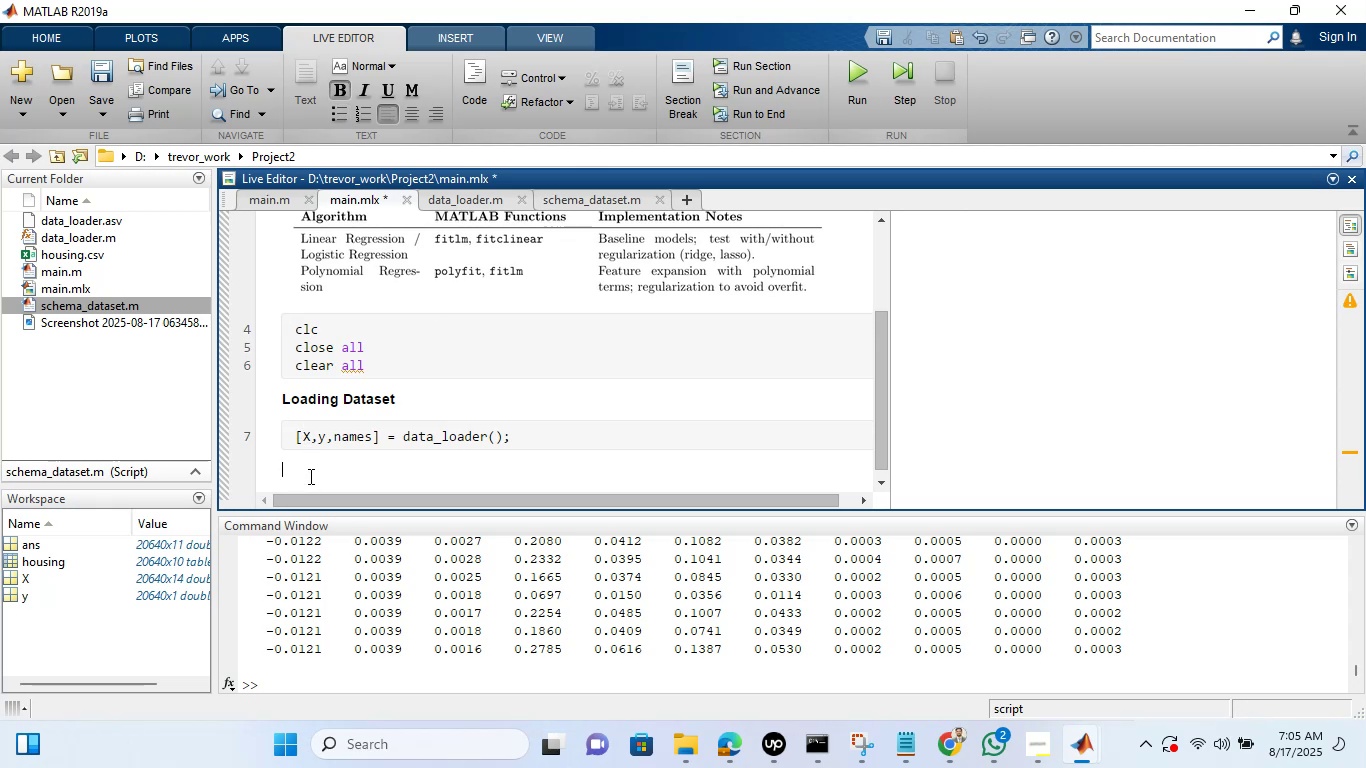 
type(Splitting the Dataset)
 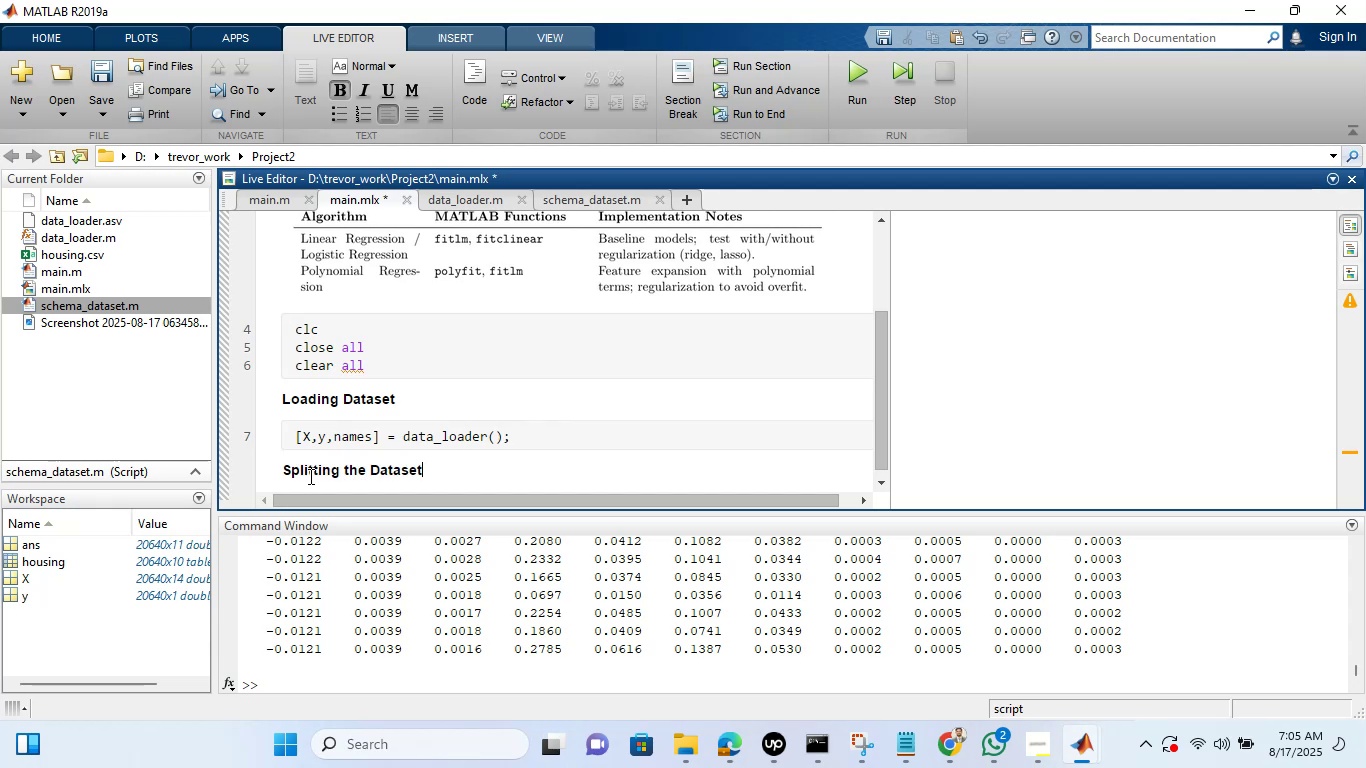 
key(Enter)
 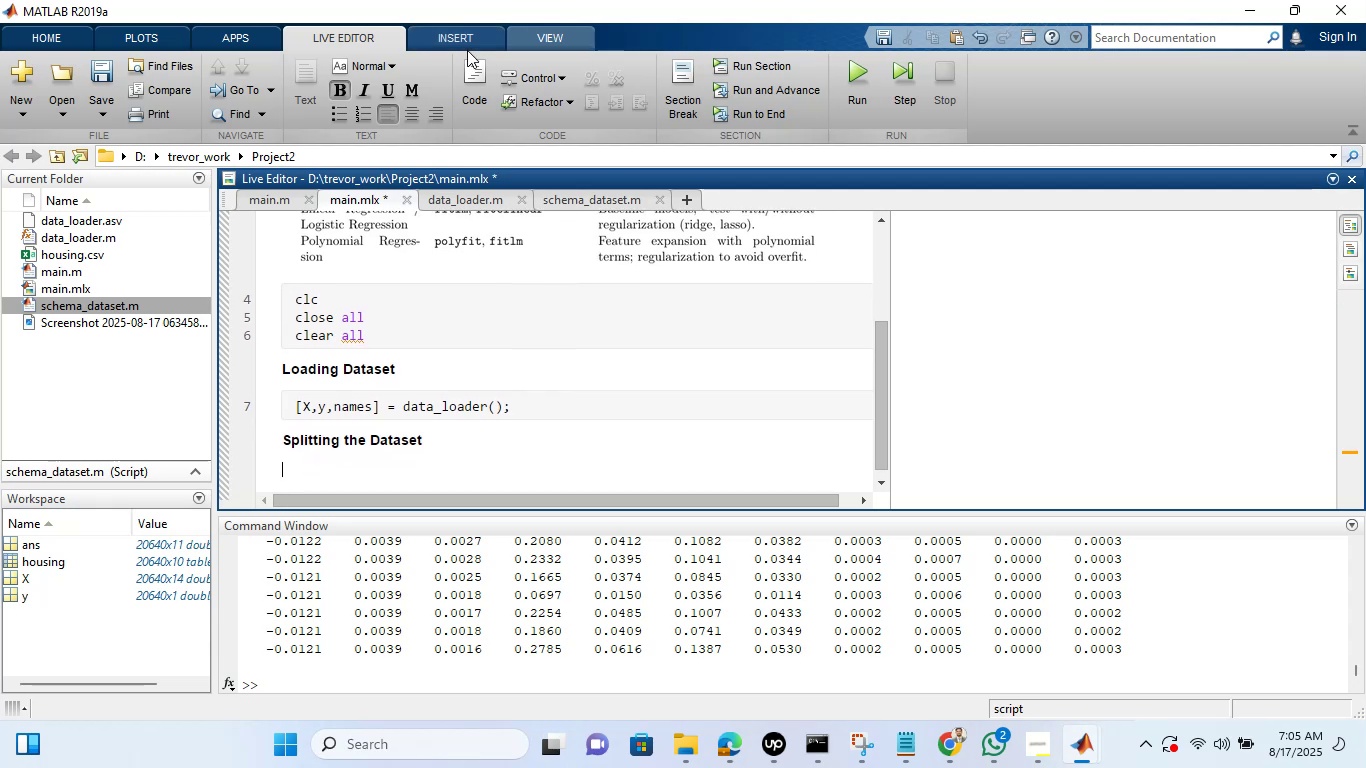 
left_click([473, 60])
 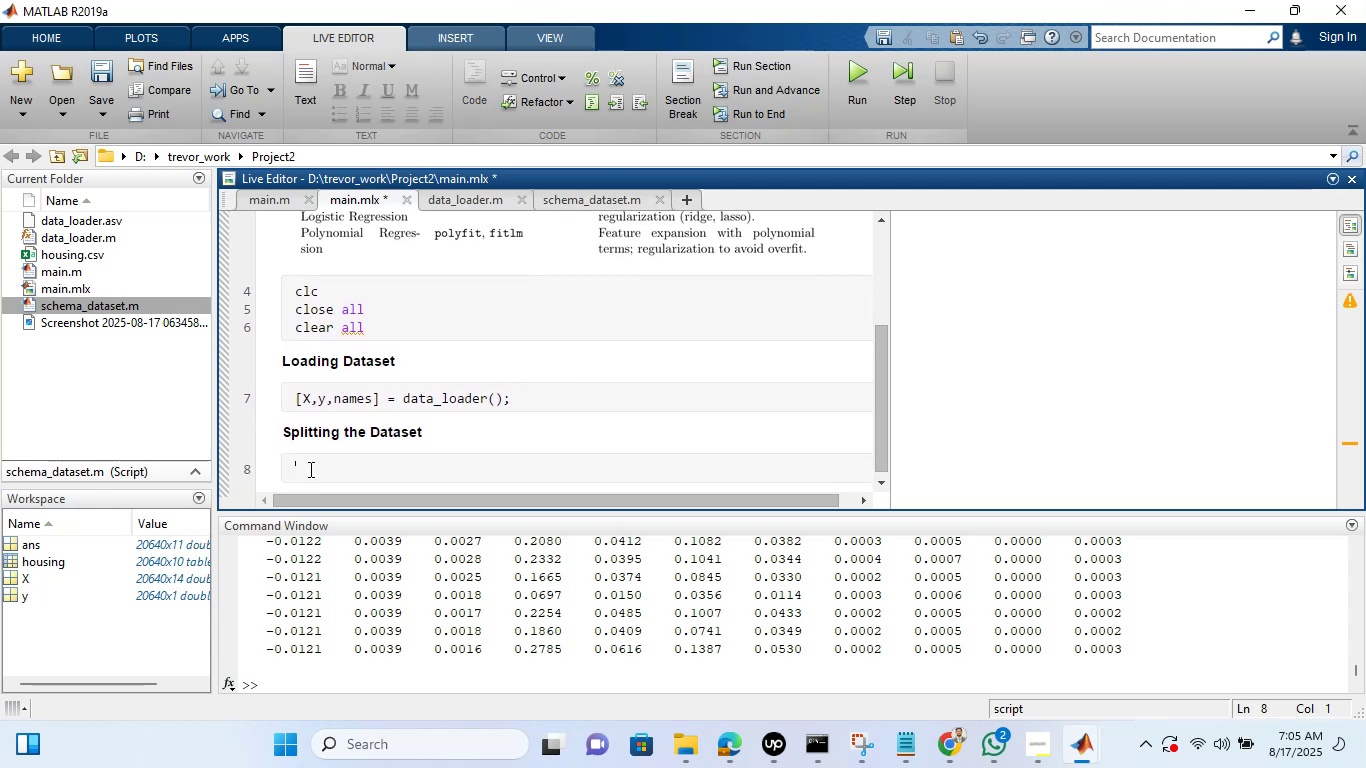 
left_click([309, 468])
 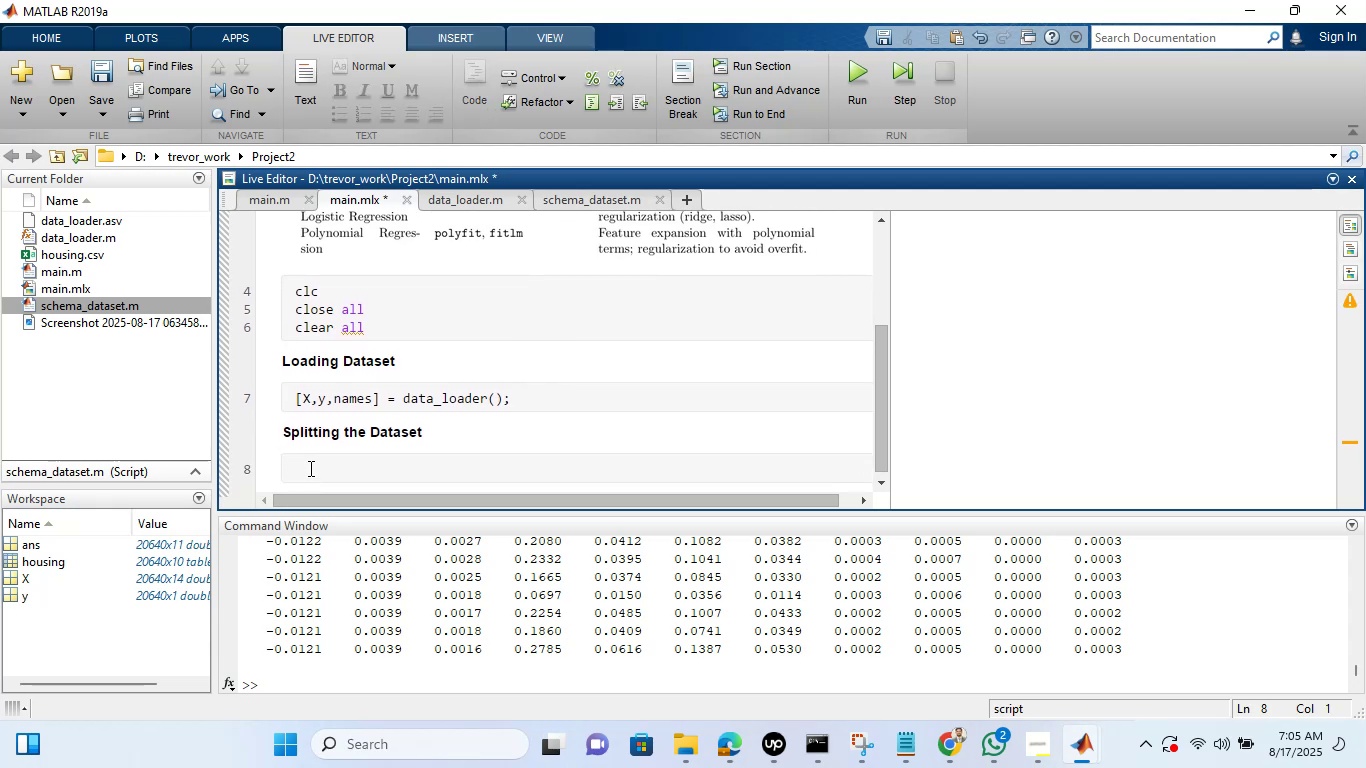 
type(rng(42)
 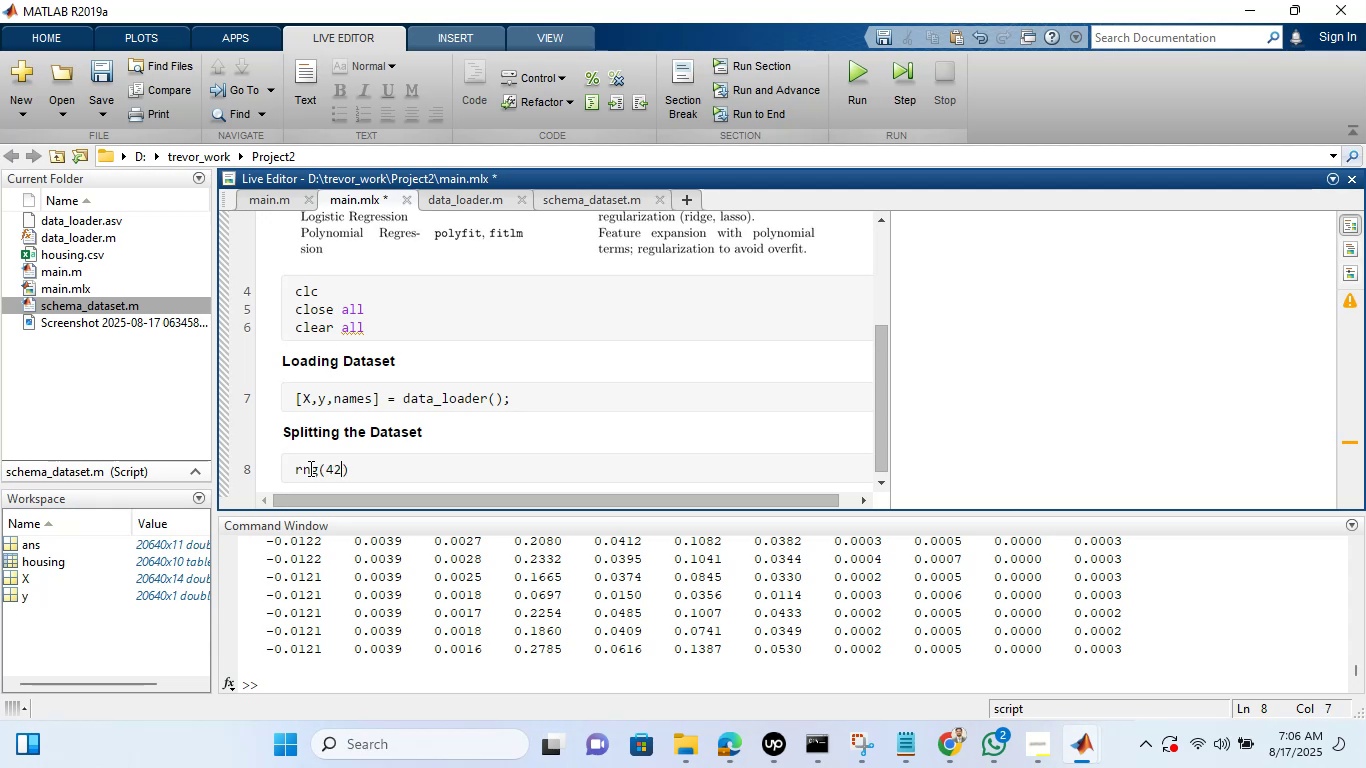 
key(ArrowRight)
 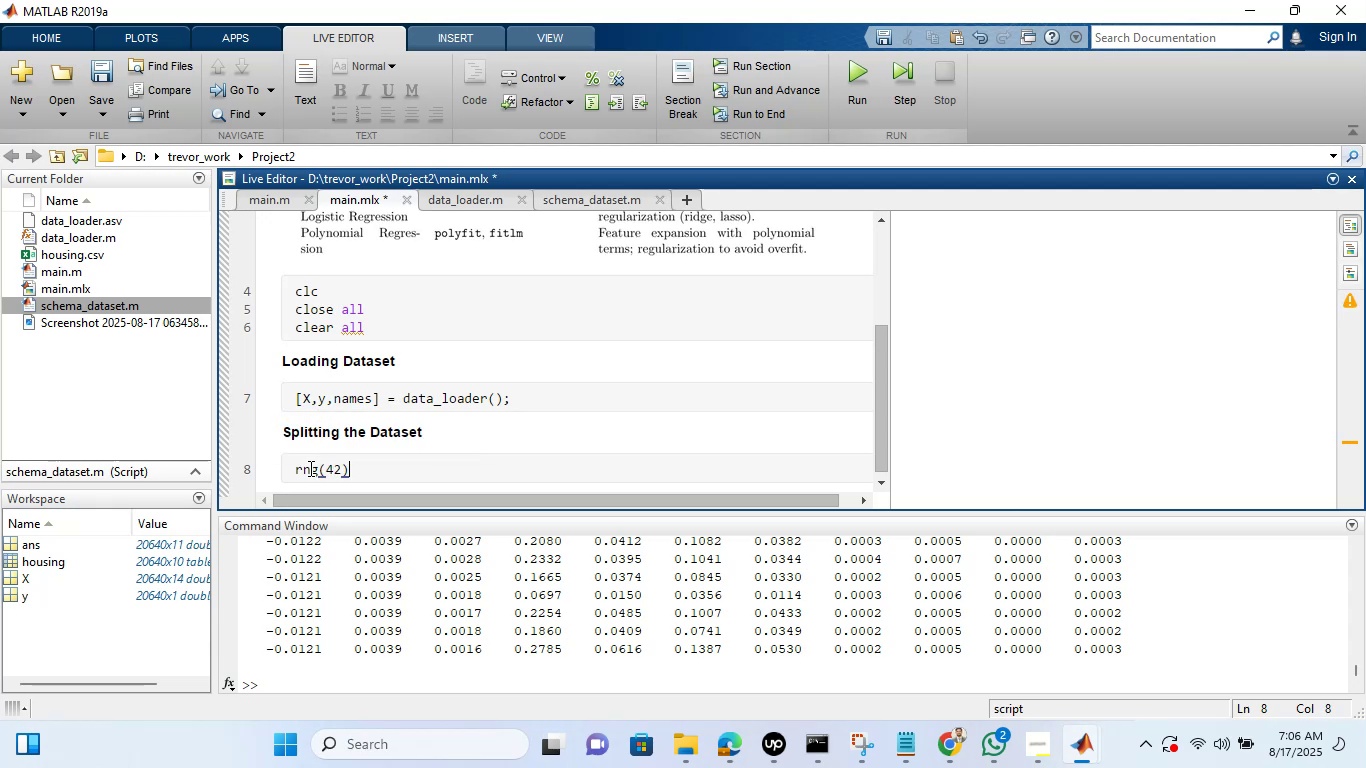 
key(Enter)
 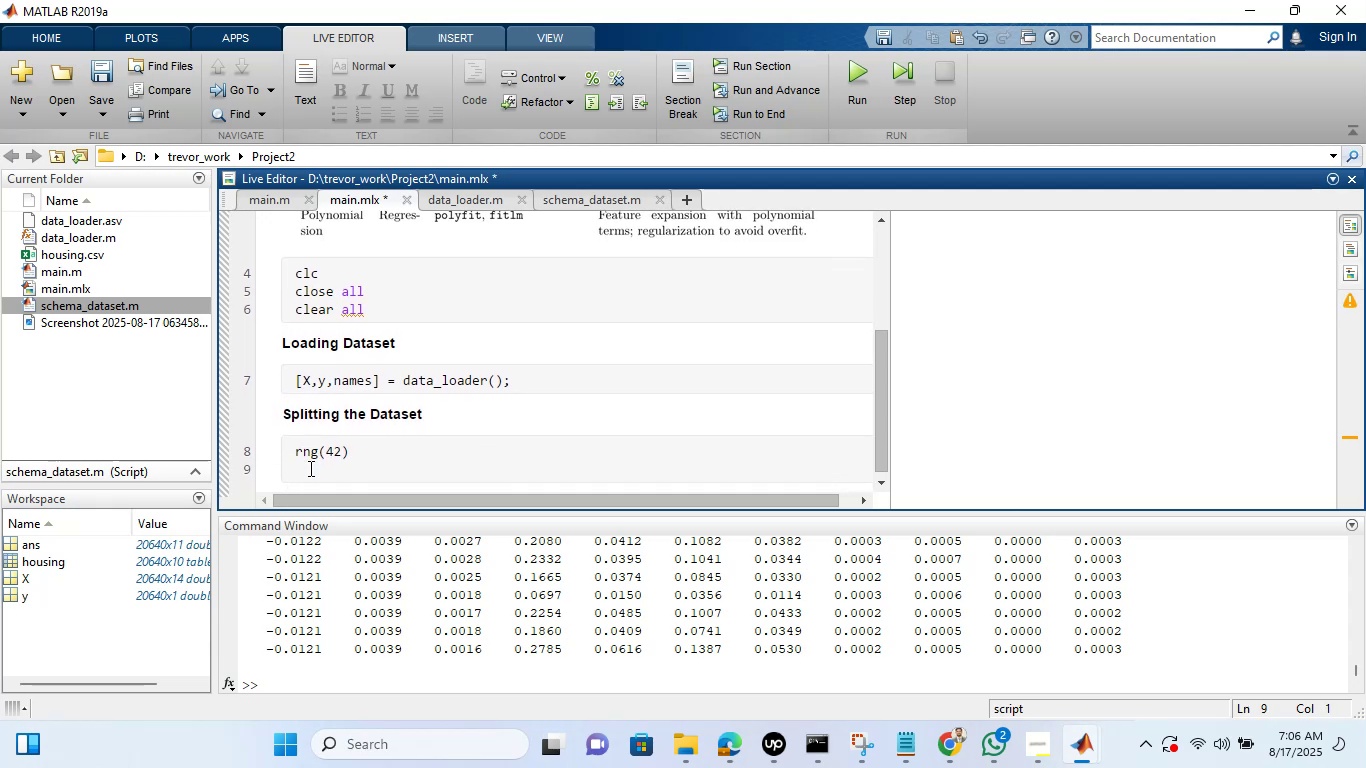 
type(n = i)
key(Backspace)
type(size(X,1)
 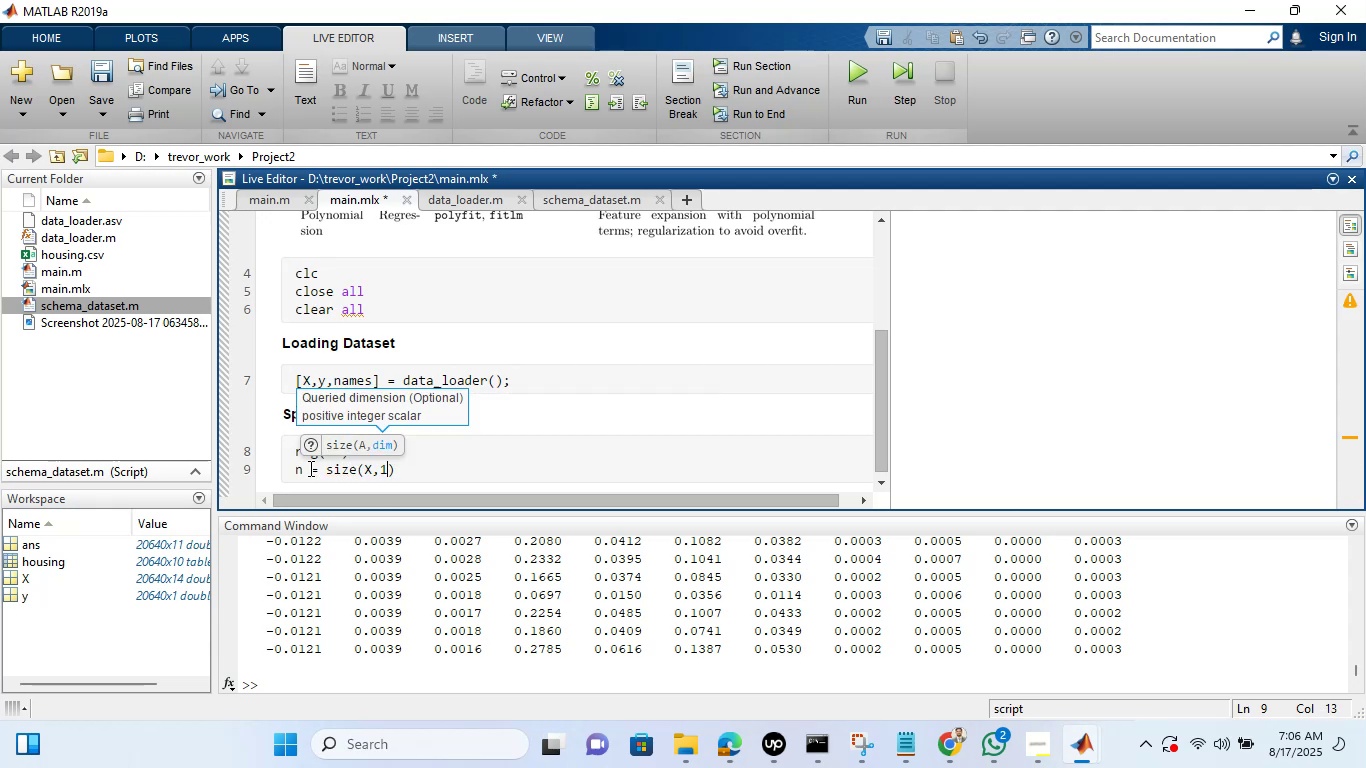 
 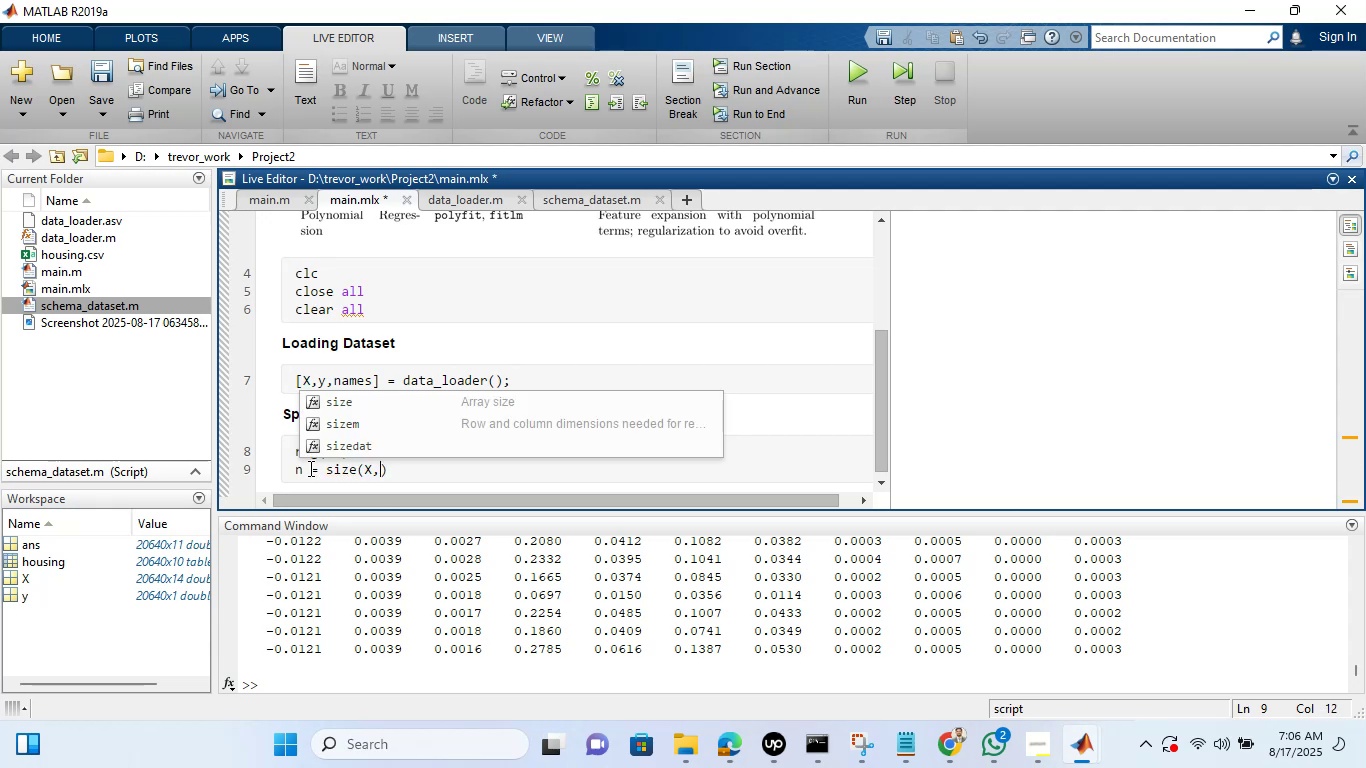 
hold_key(key=ShiftLeft, duration=0.42)
 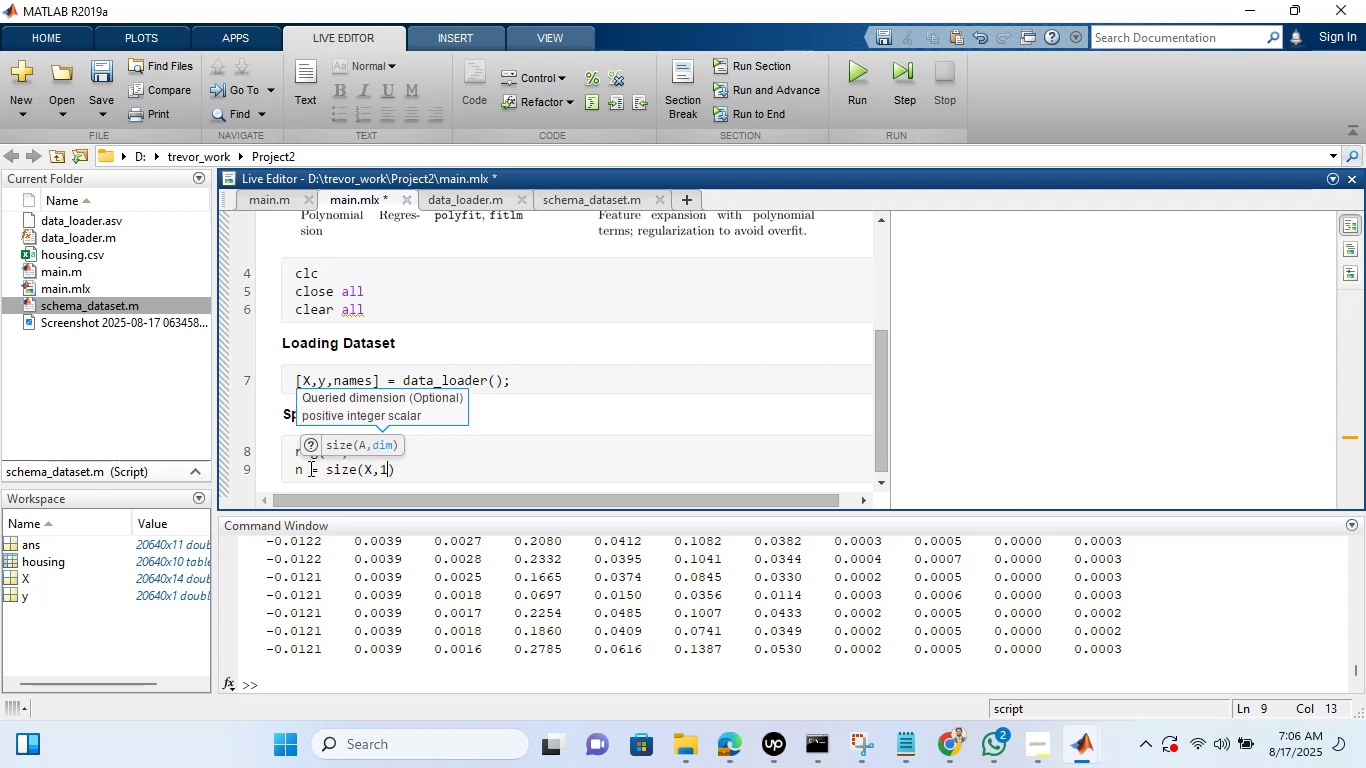 
key(ArrowRight)
 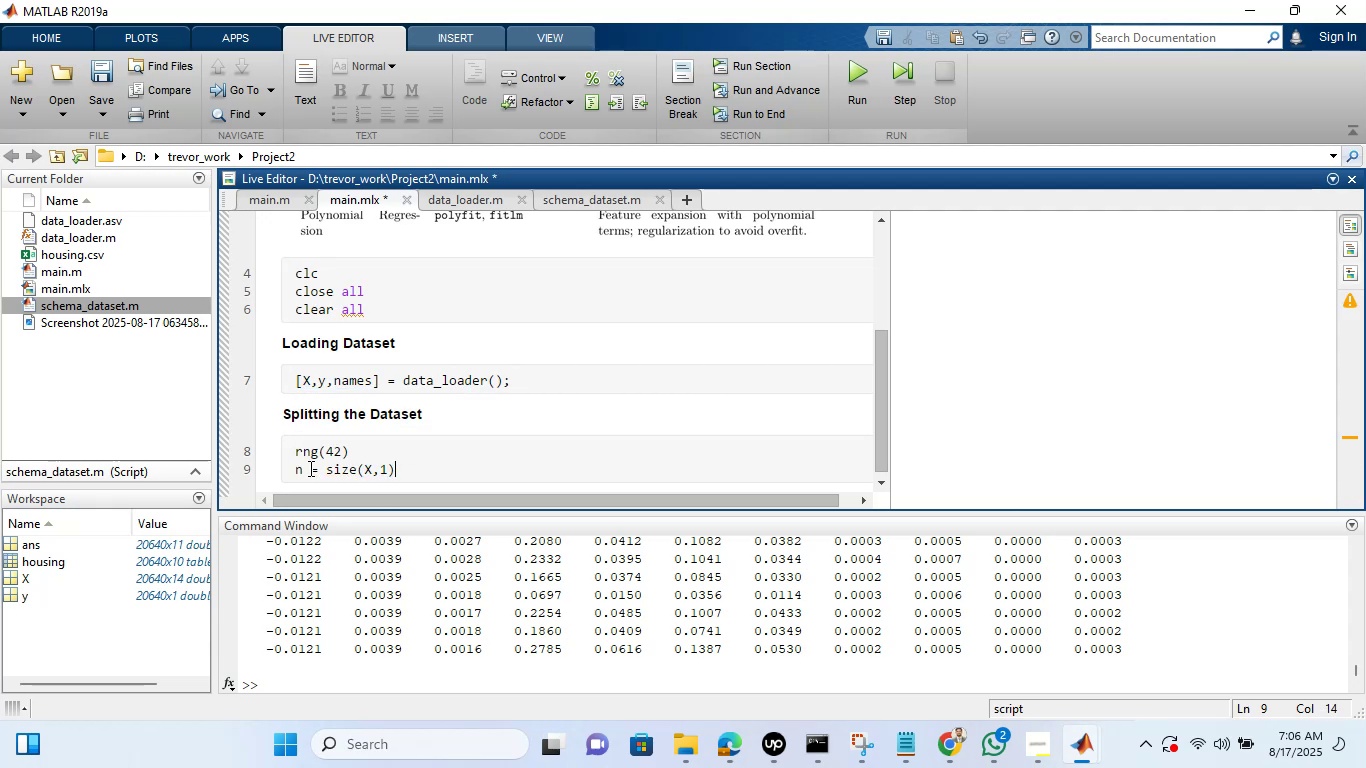 
key(Semicolon)
 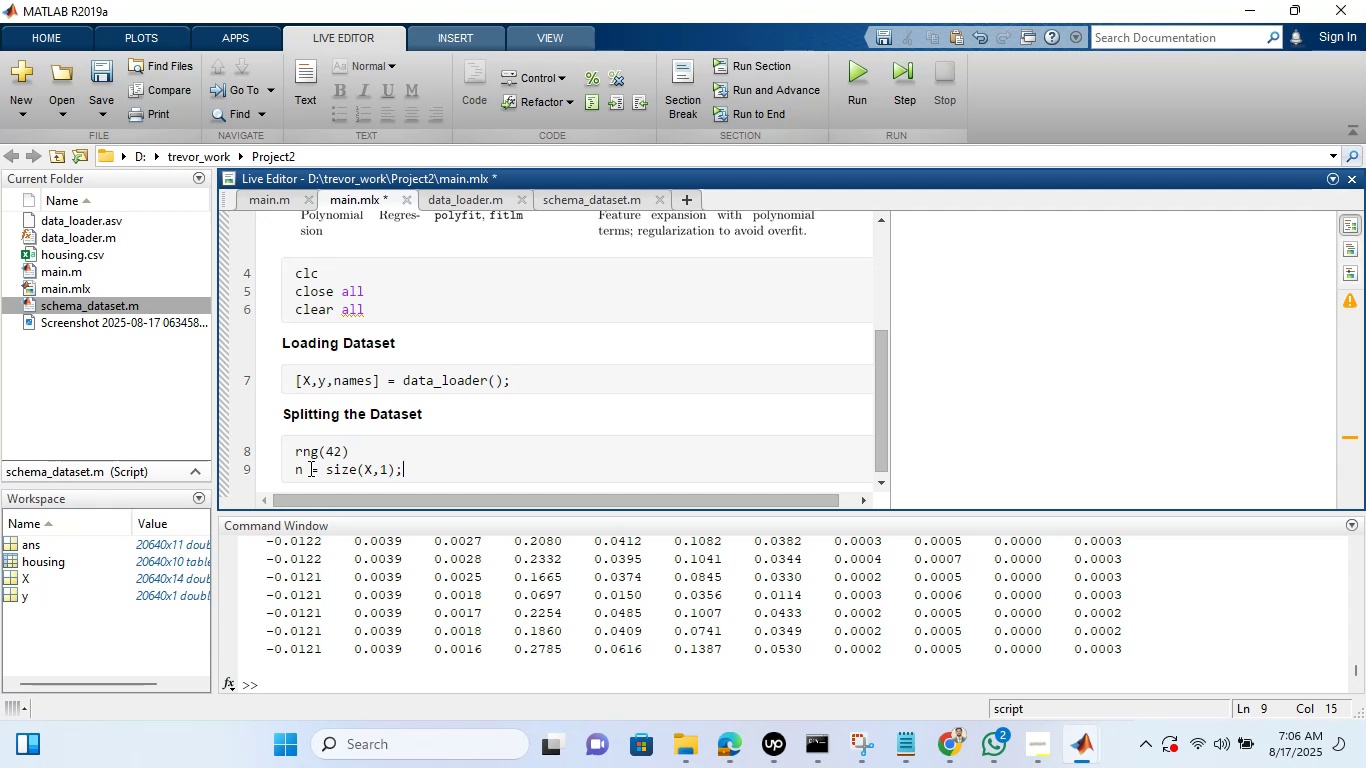 
key(ArrowLeft)
 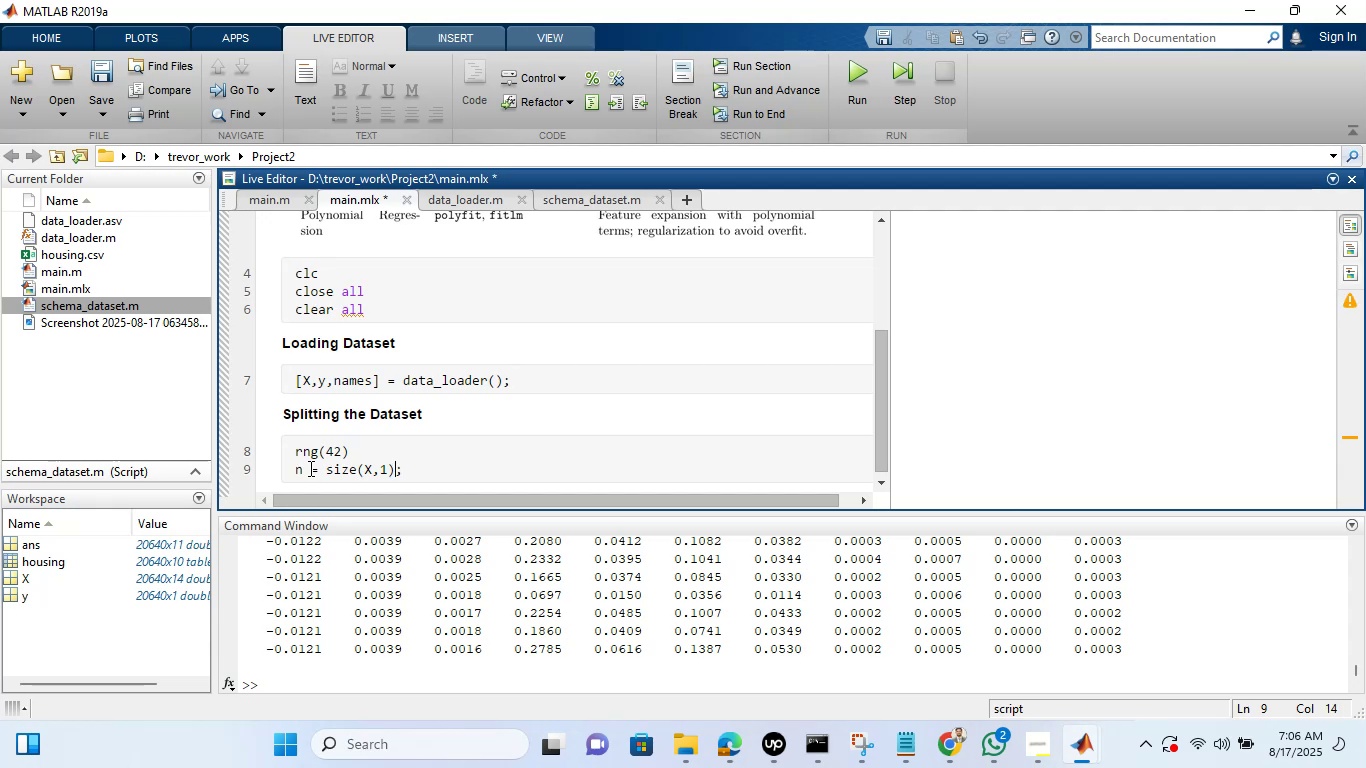 
left_click([362, 443])
 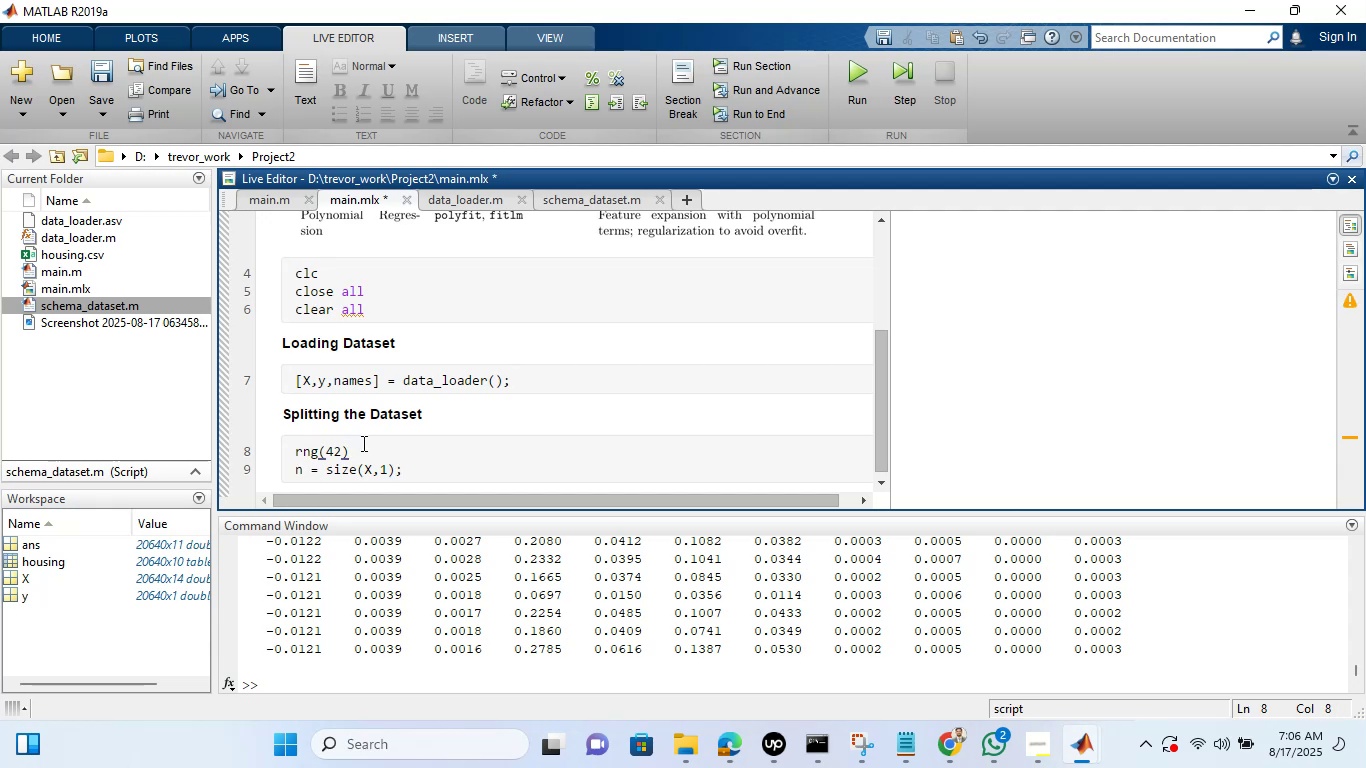 
key(Semicolon)
 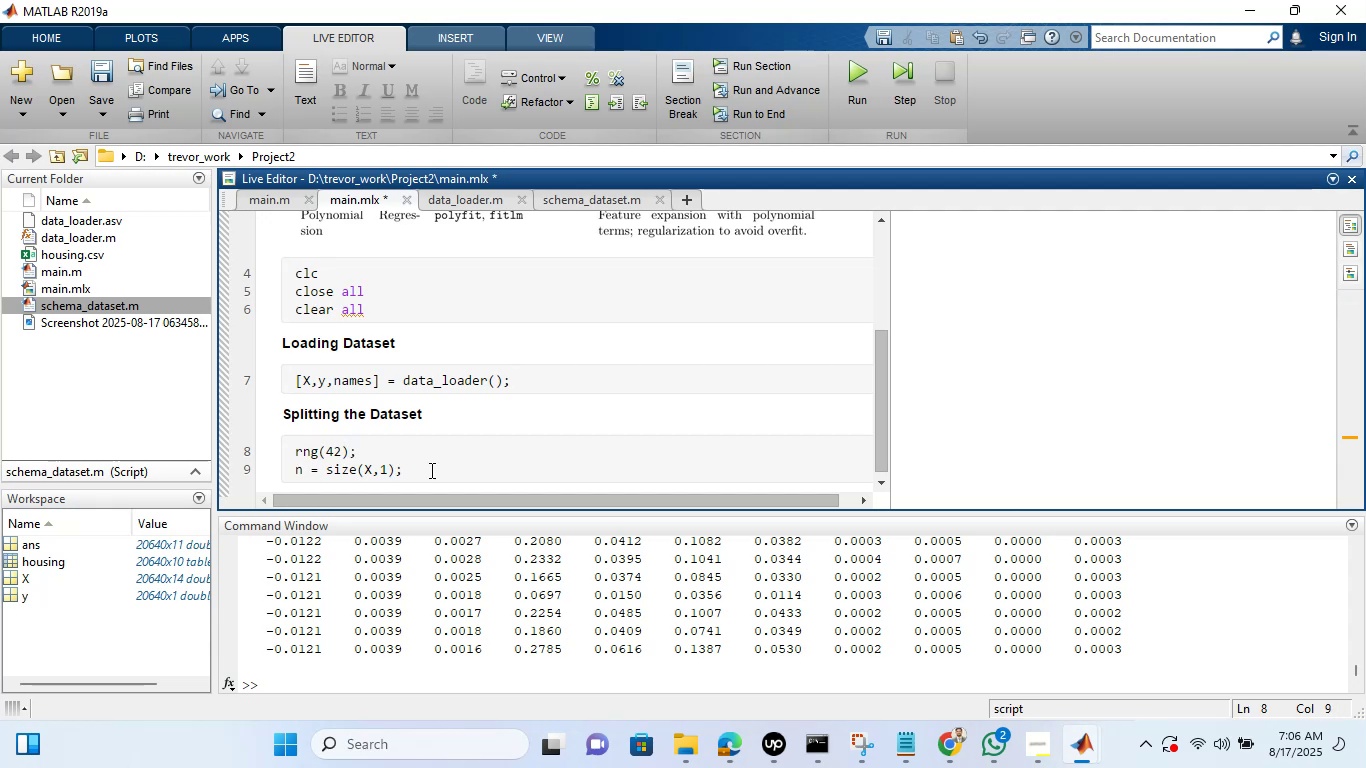 
left_click([430, 470])
 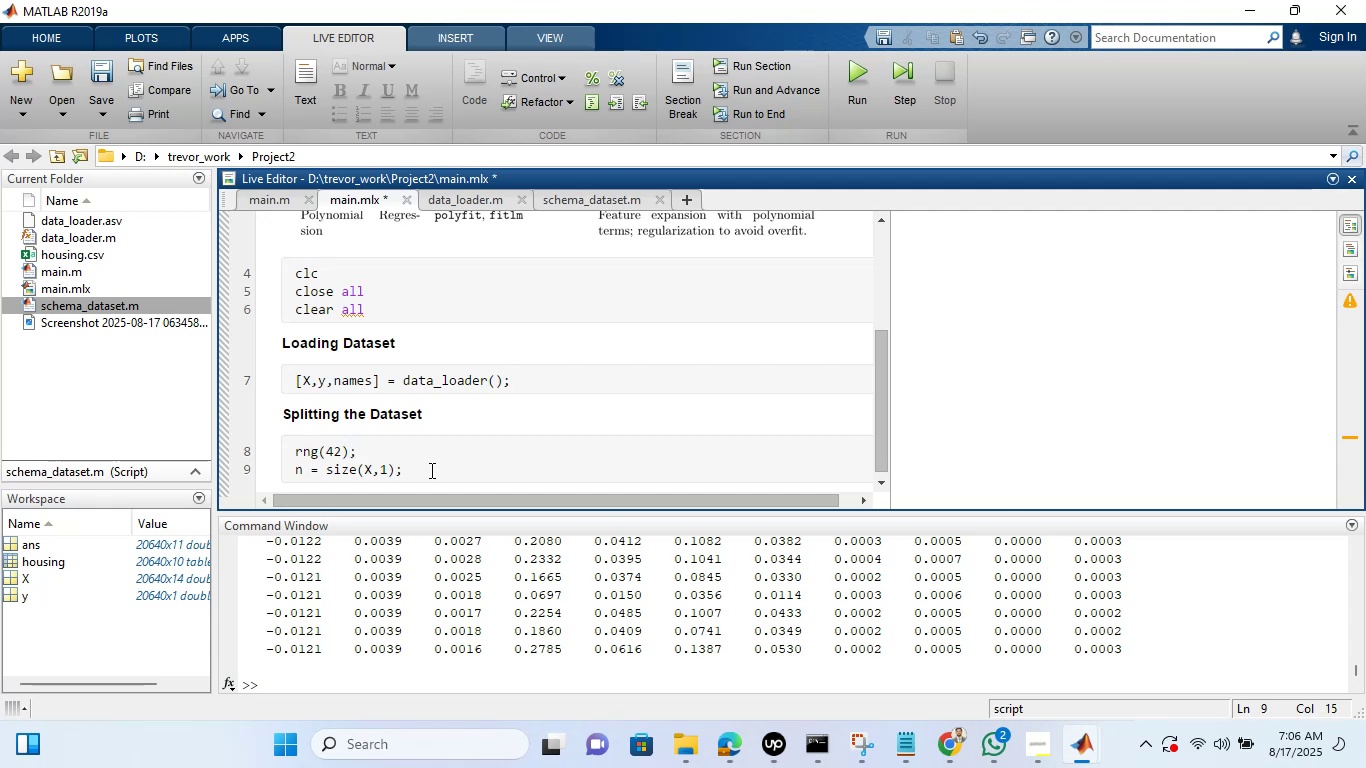 
key(Enter)
 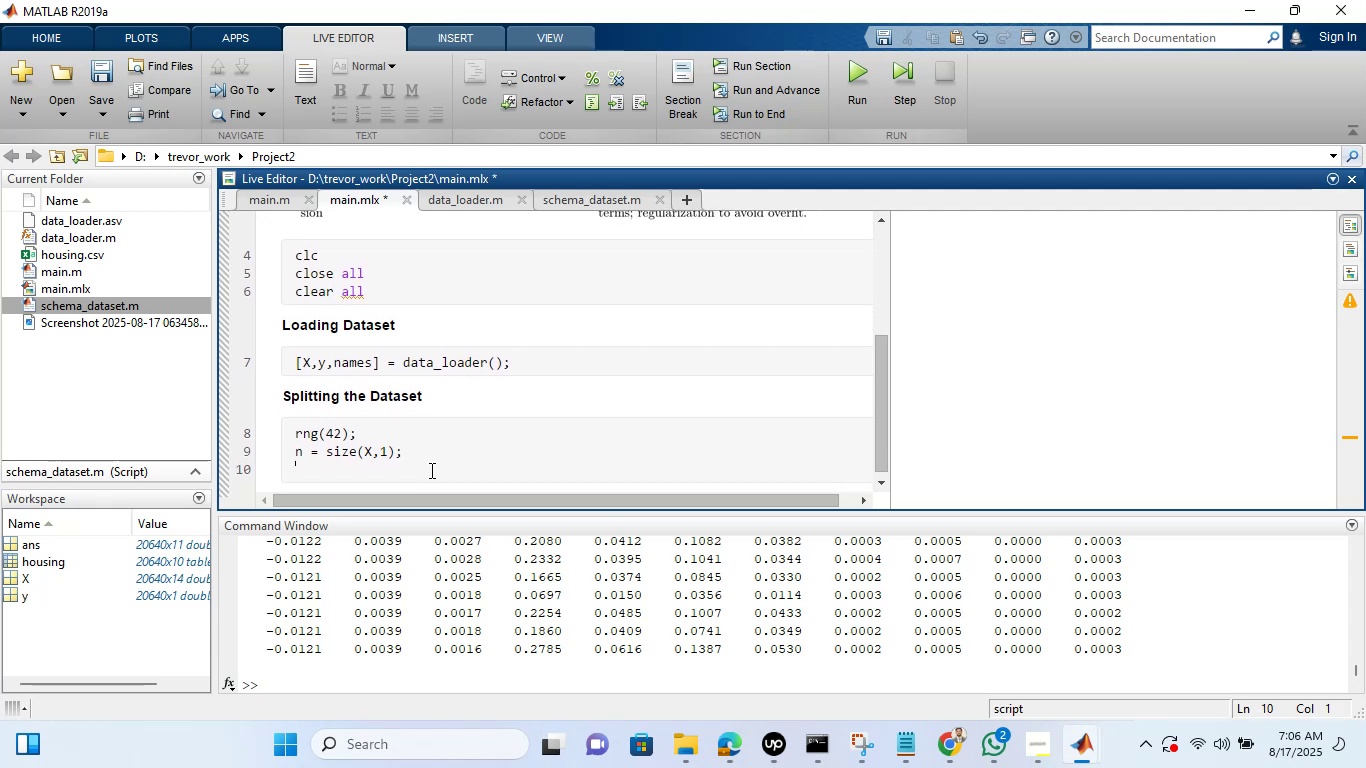 
type(idx = randperm)
 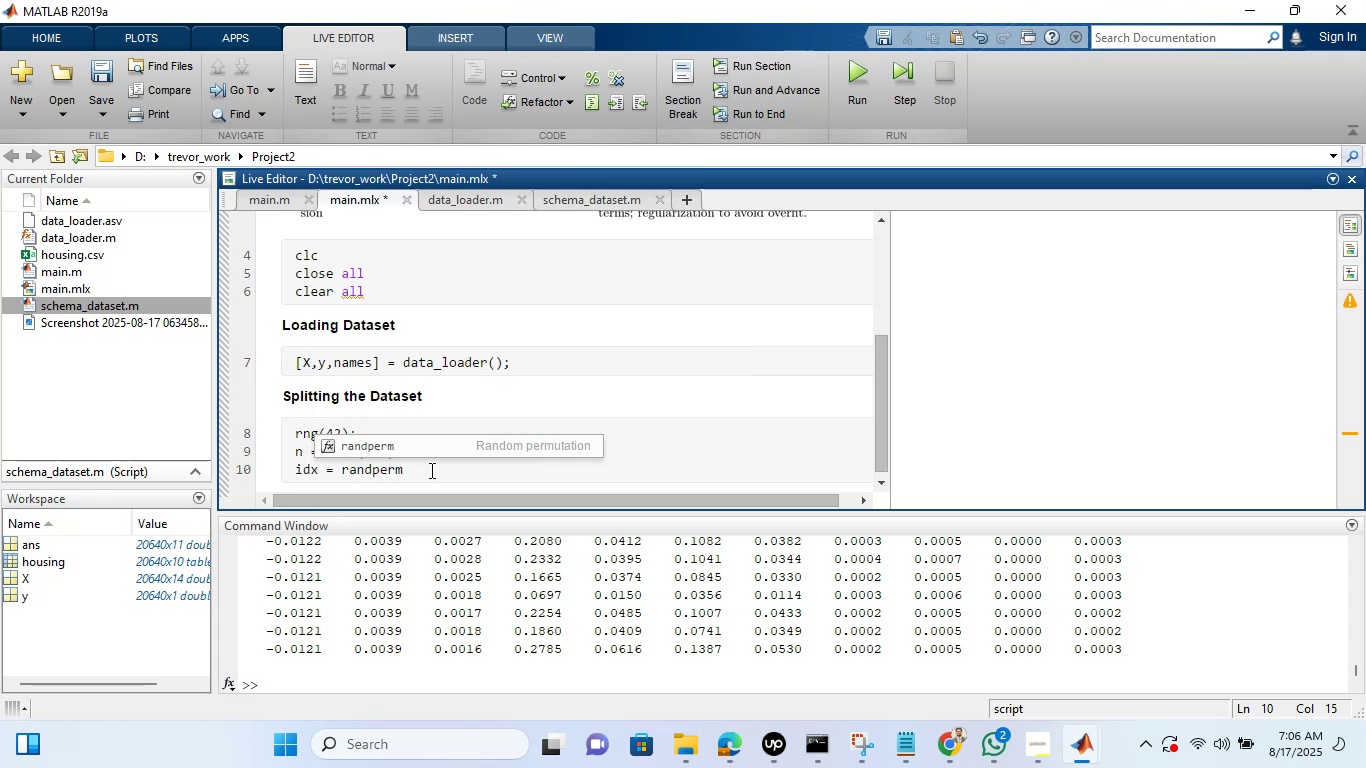 
type((n)
key(Tab)
 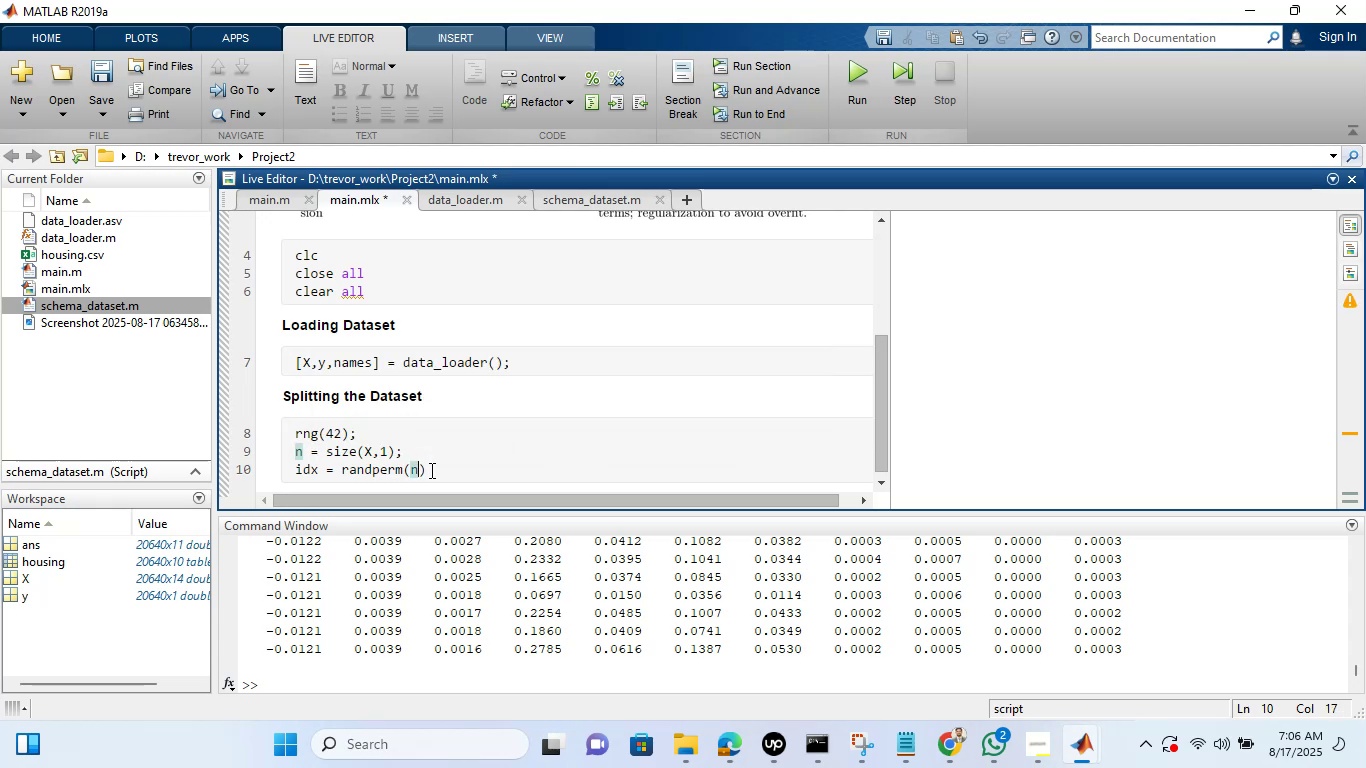 
key(ArrowRight)
 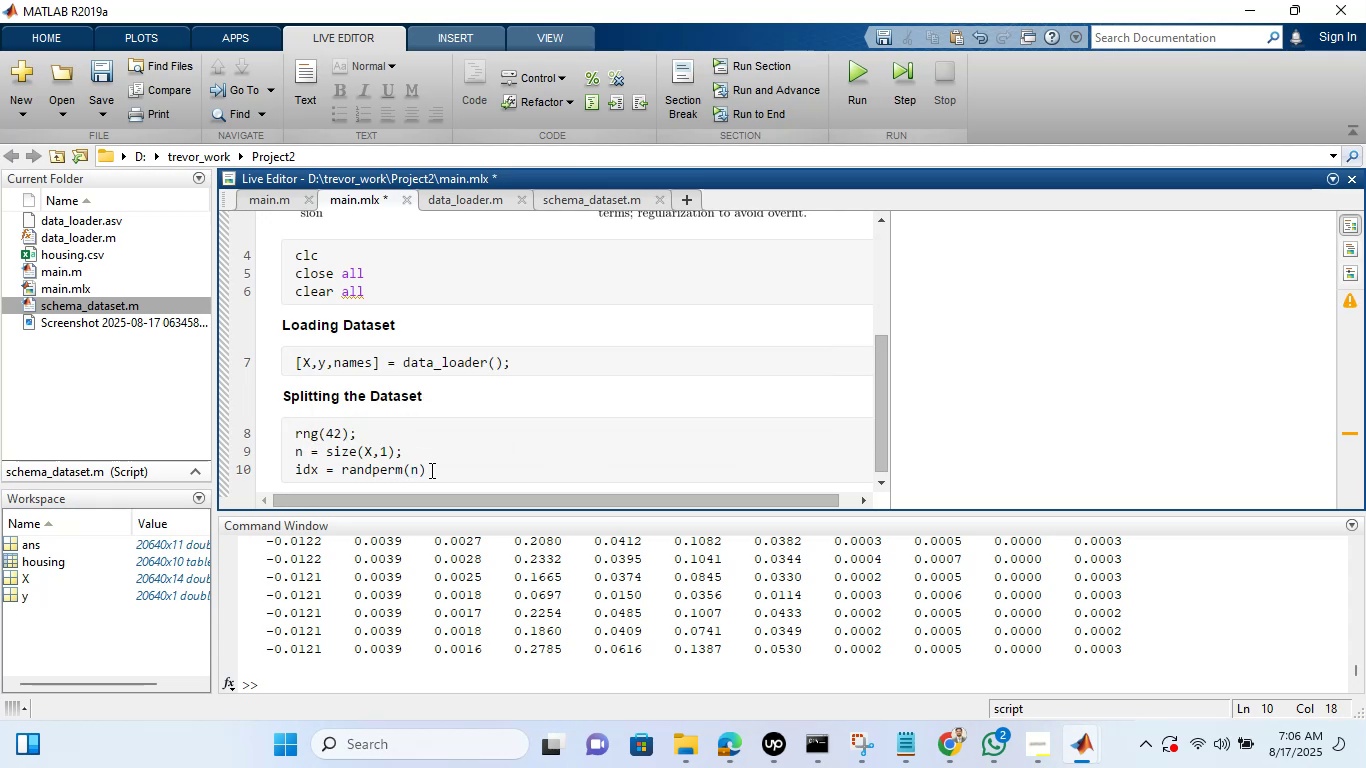 
key(Semicolon)
 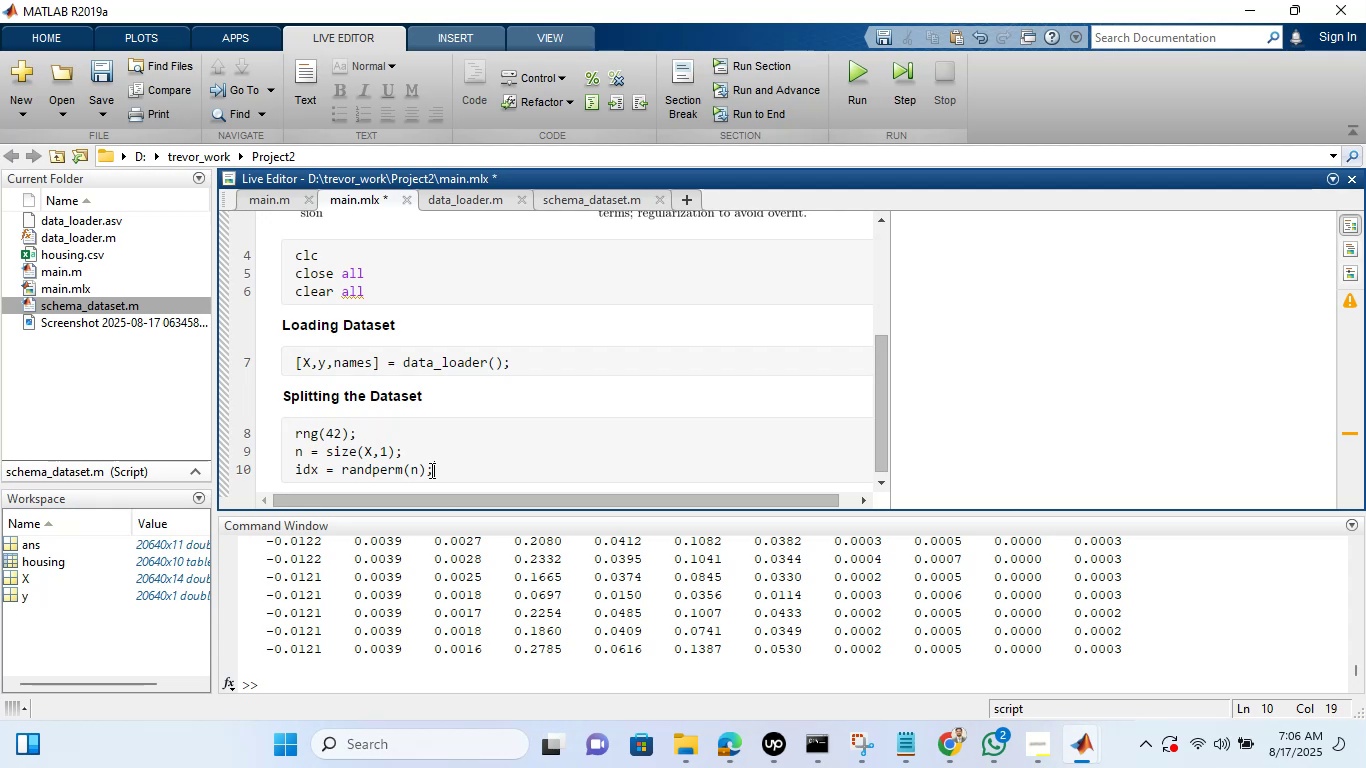 
key(Enter)
 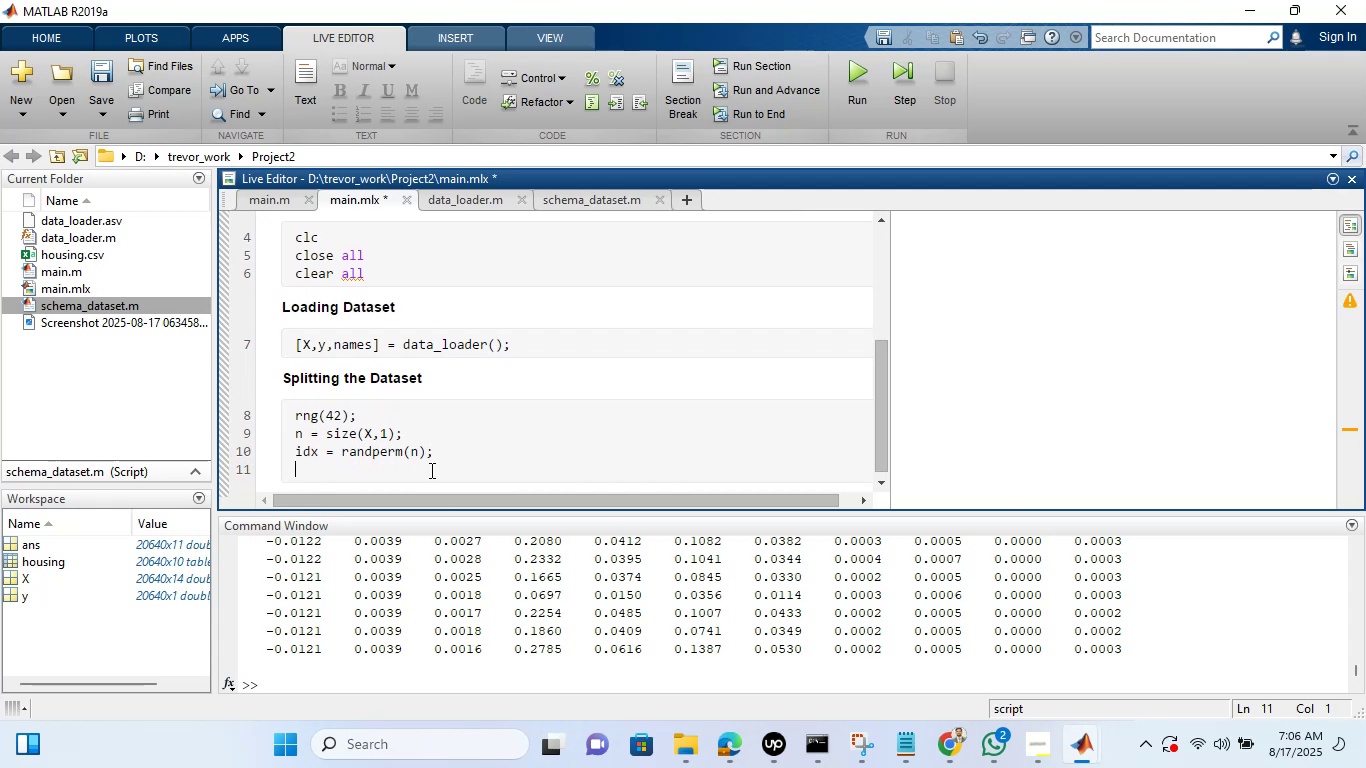 
type(split = roin)
key(Backspace)
key(Backspace)
type(unf)
key(Backspace)
type(d(0.8*n)
 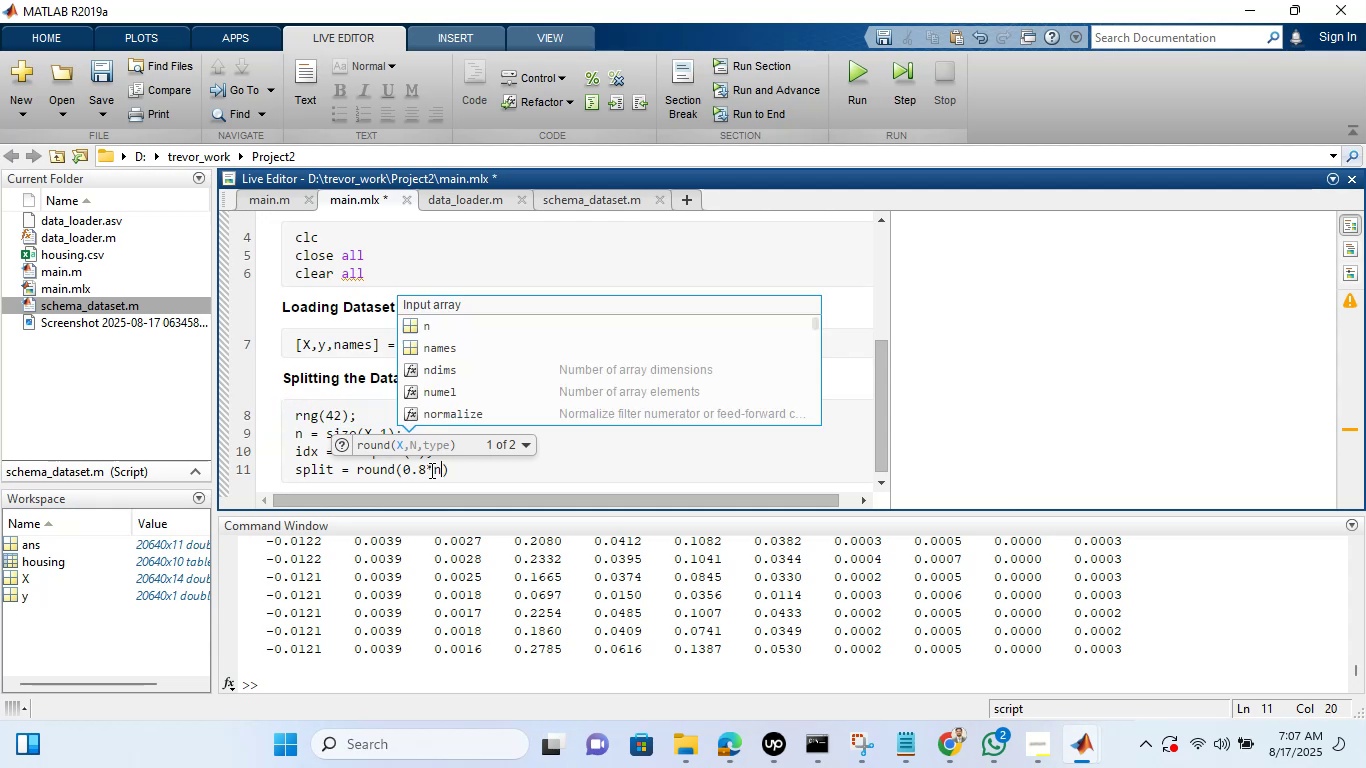 
key(ArrowRight)
 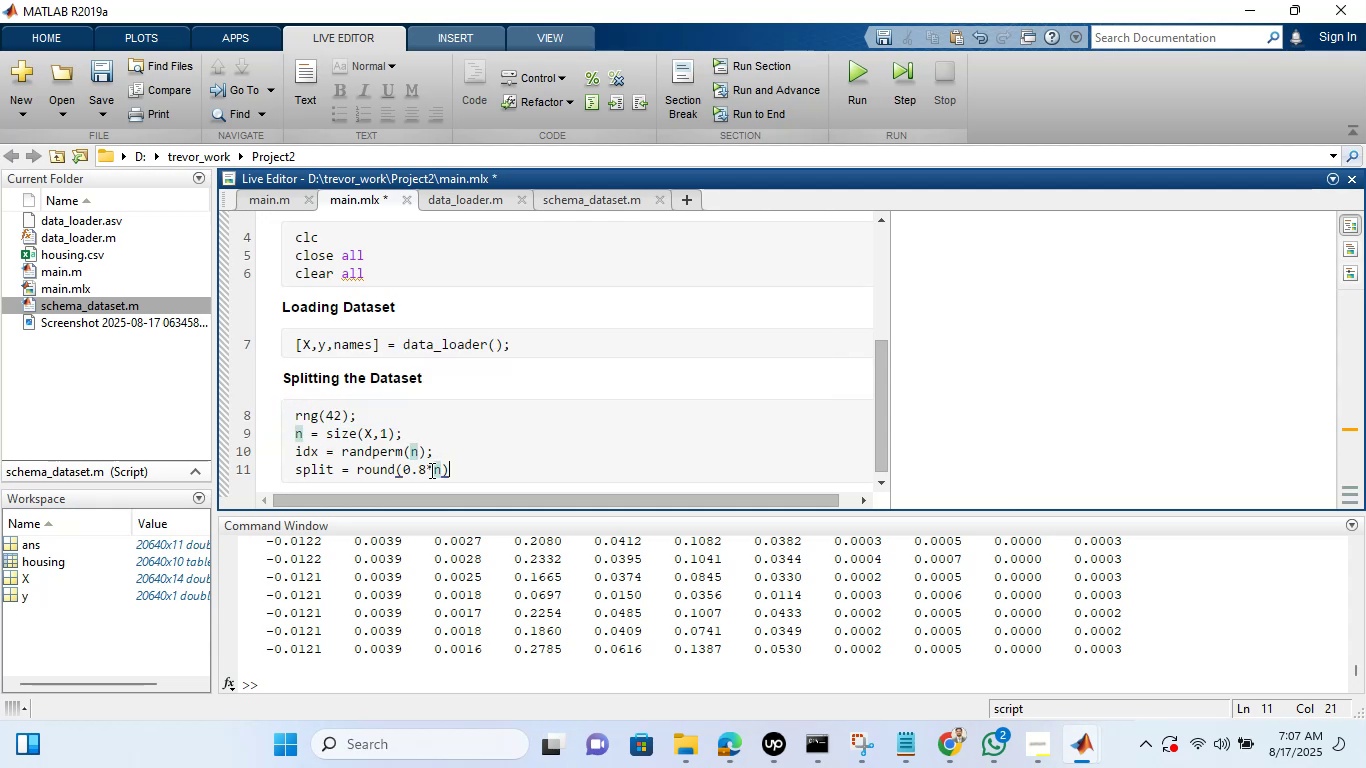 
key(Semicolon)
 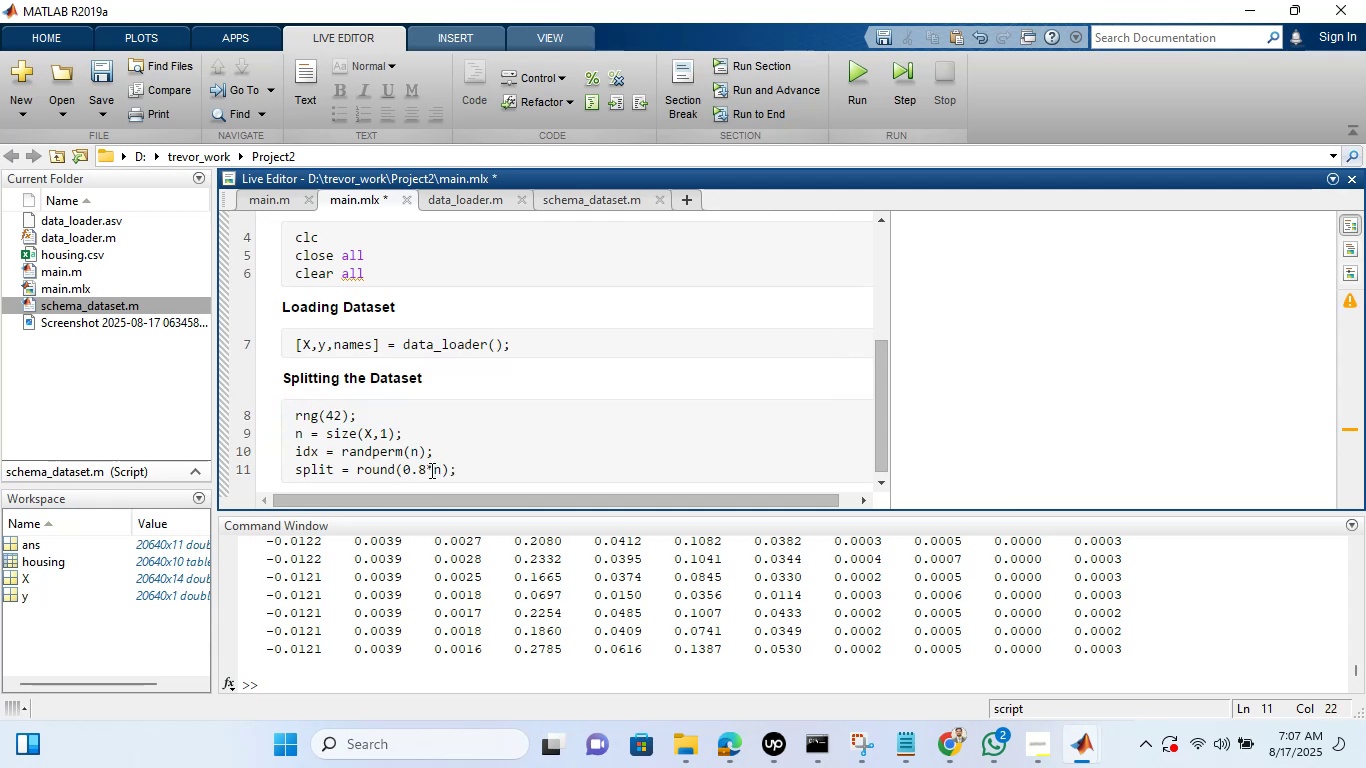 
key(Enter)
 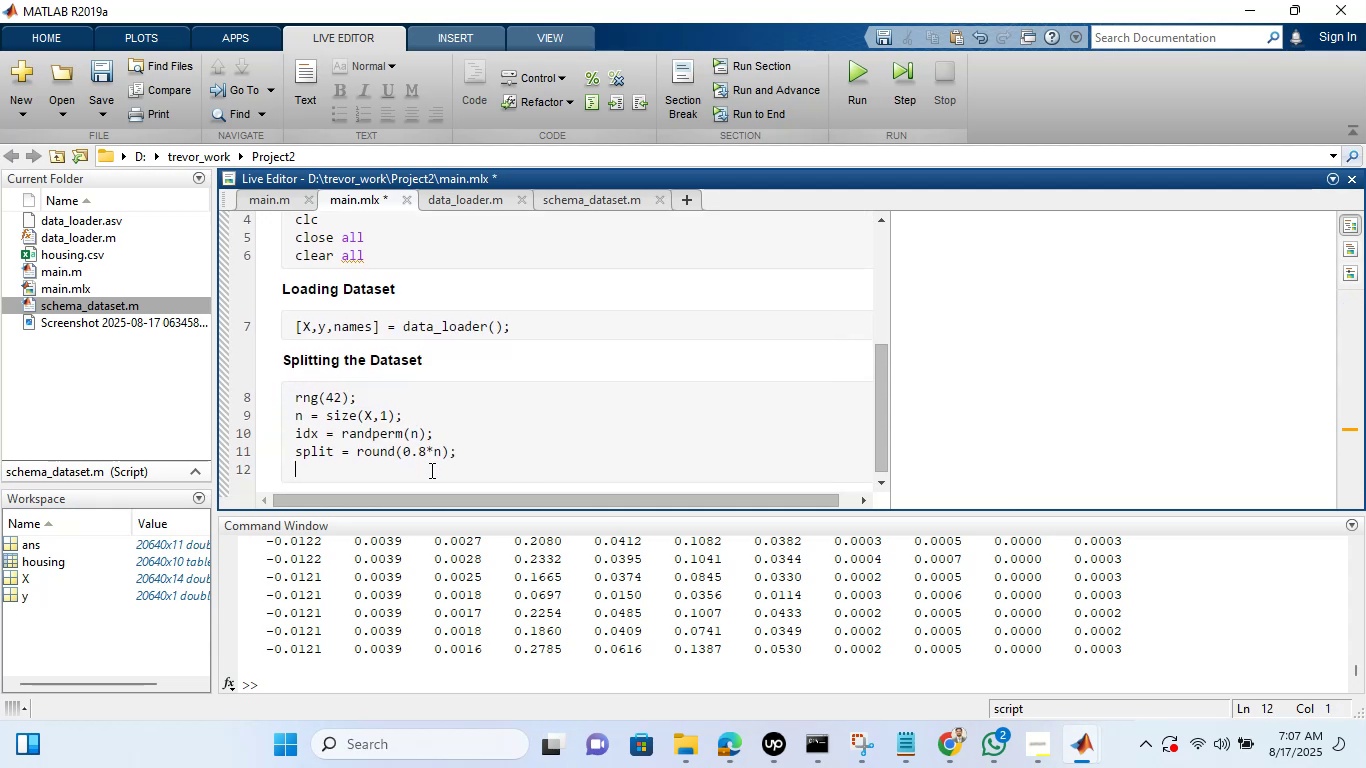 
type(X_traian)
key(Backspace)
key(Backspace)
key(Backspace)
 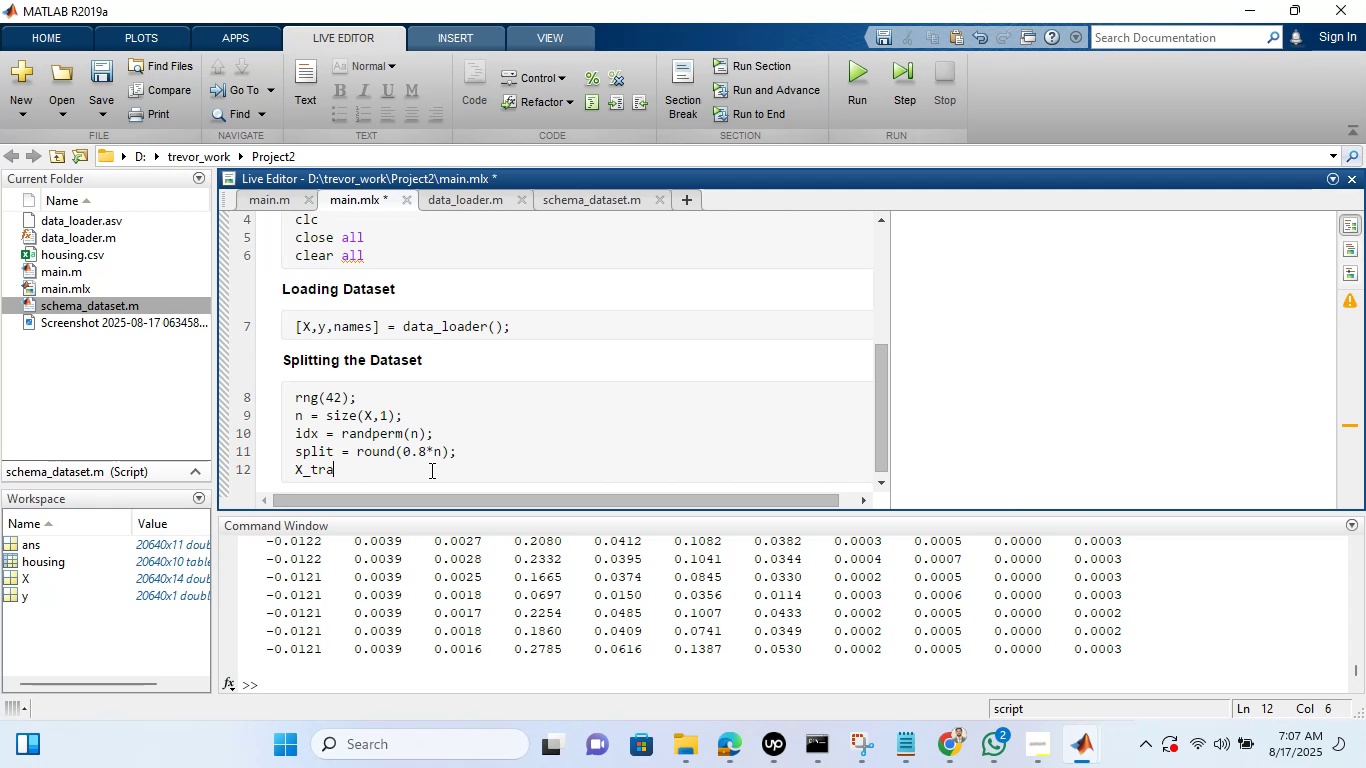 
wait(5.11)
 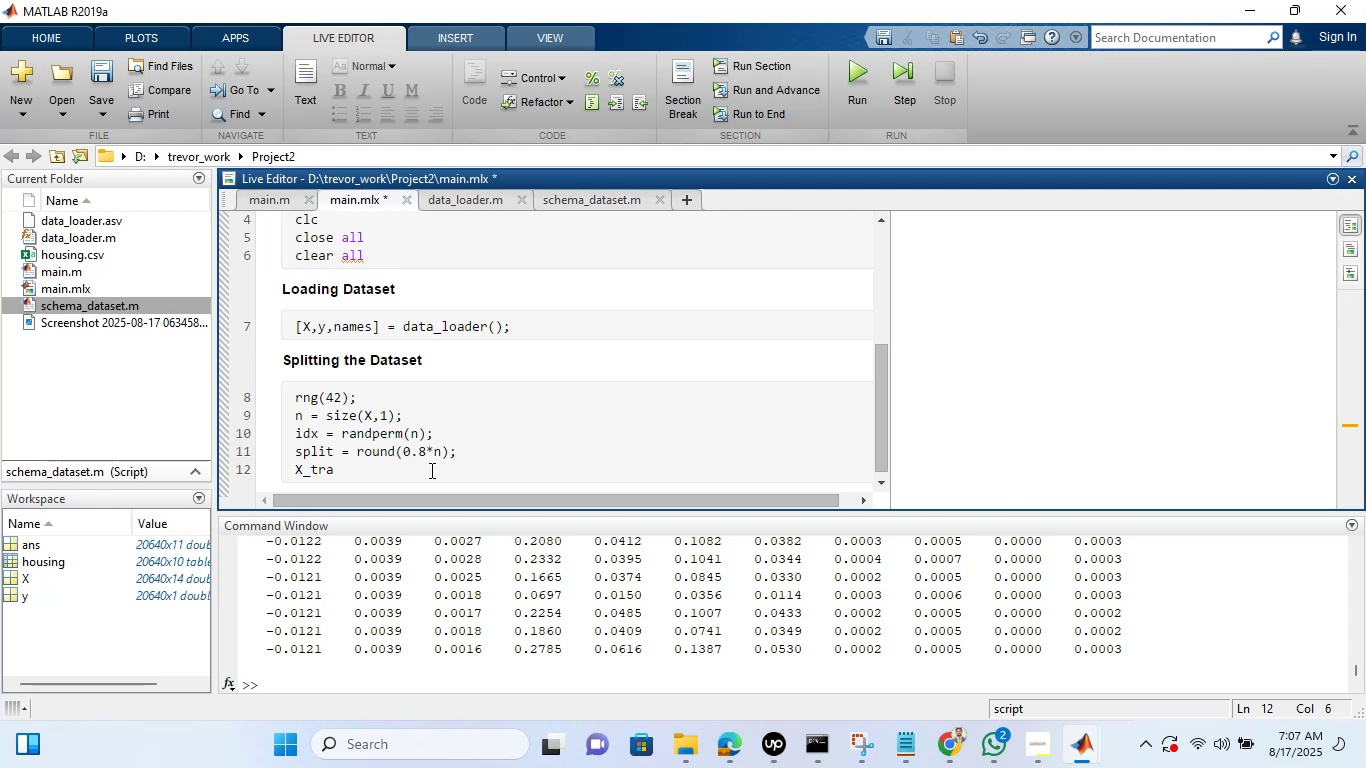 
type(in()
 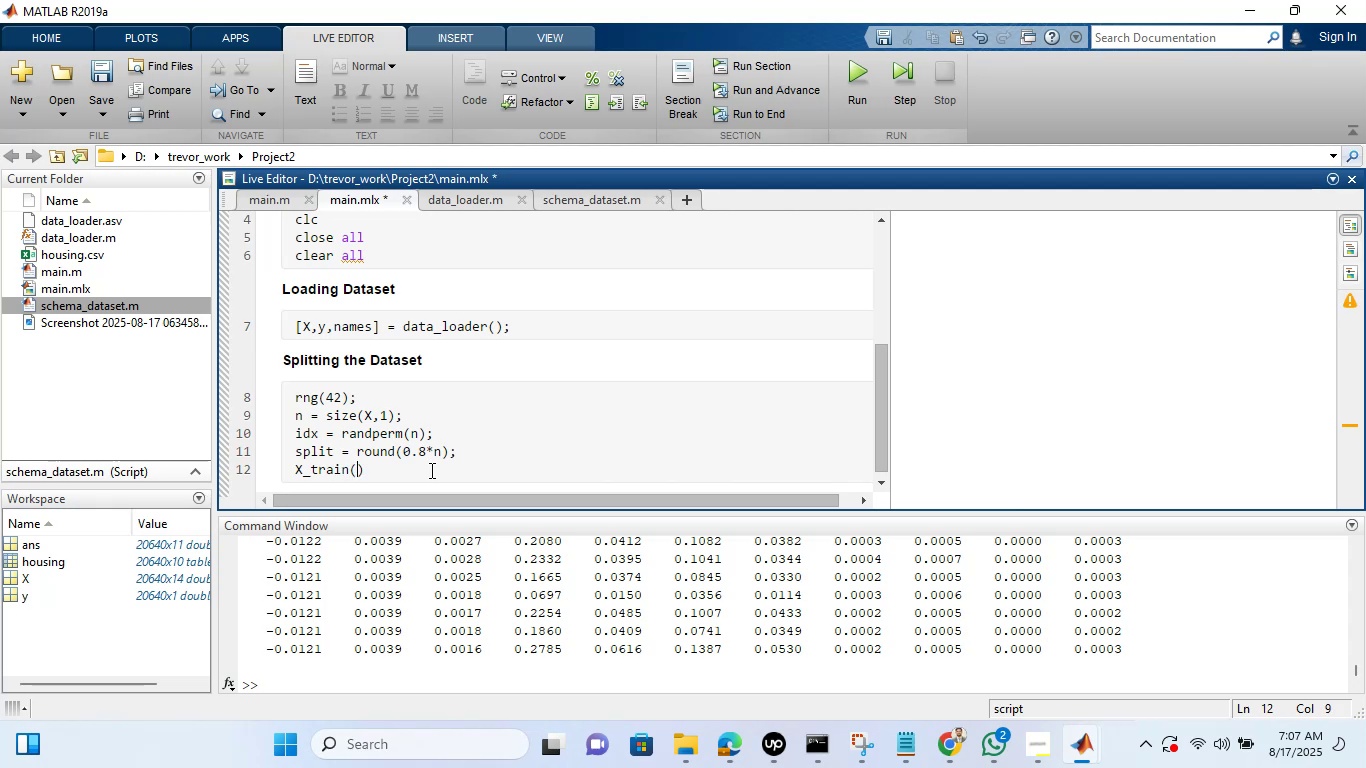 
wait(11.18)
 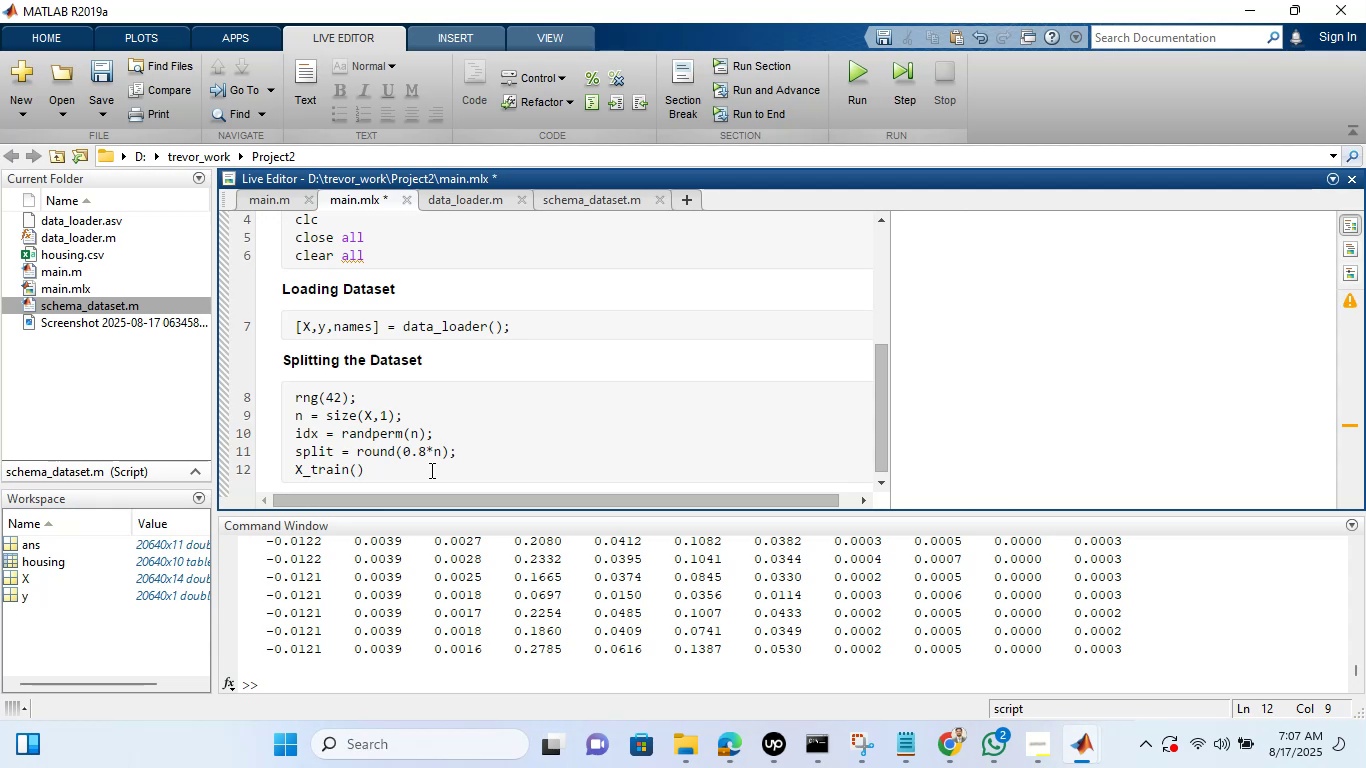 
key(ArrowRight)
 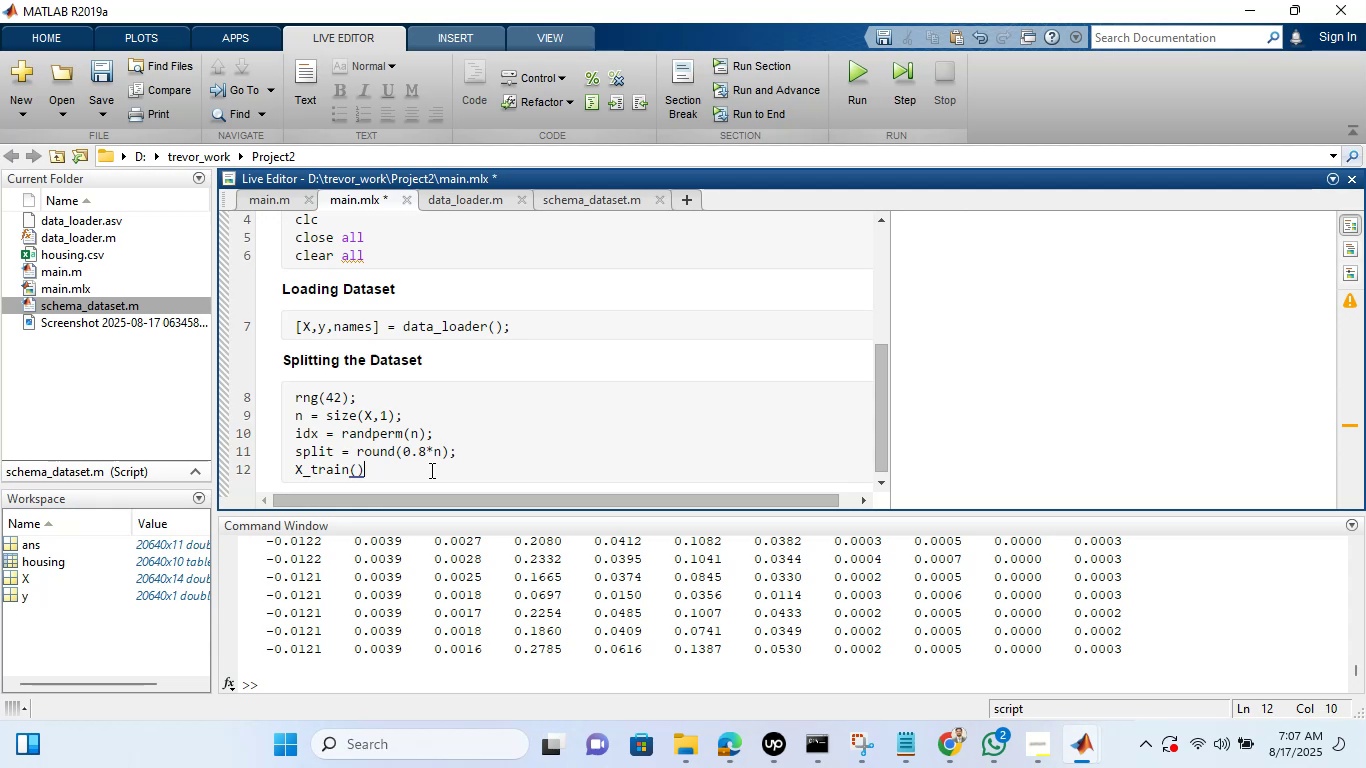 
key(Backspace)
 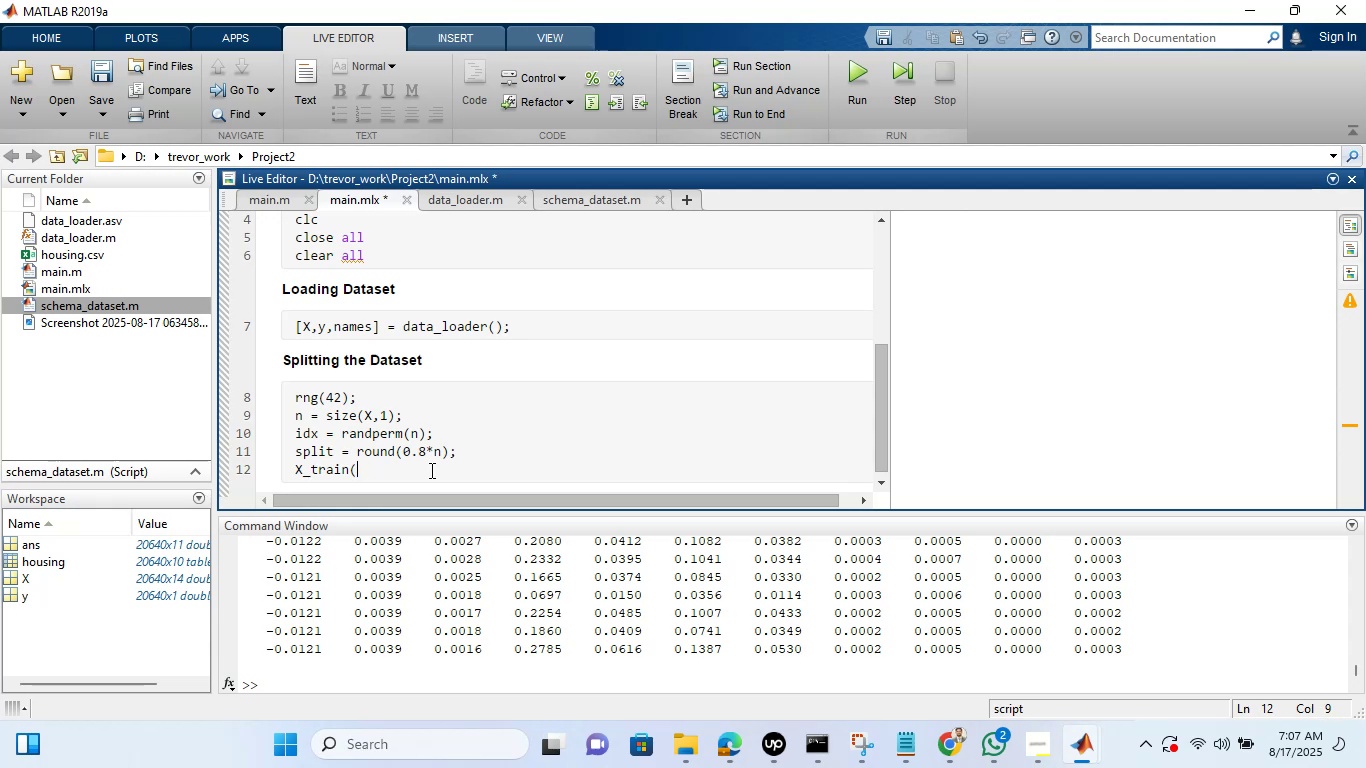 
key(Backspace)
 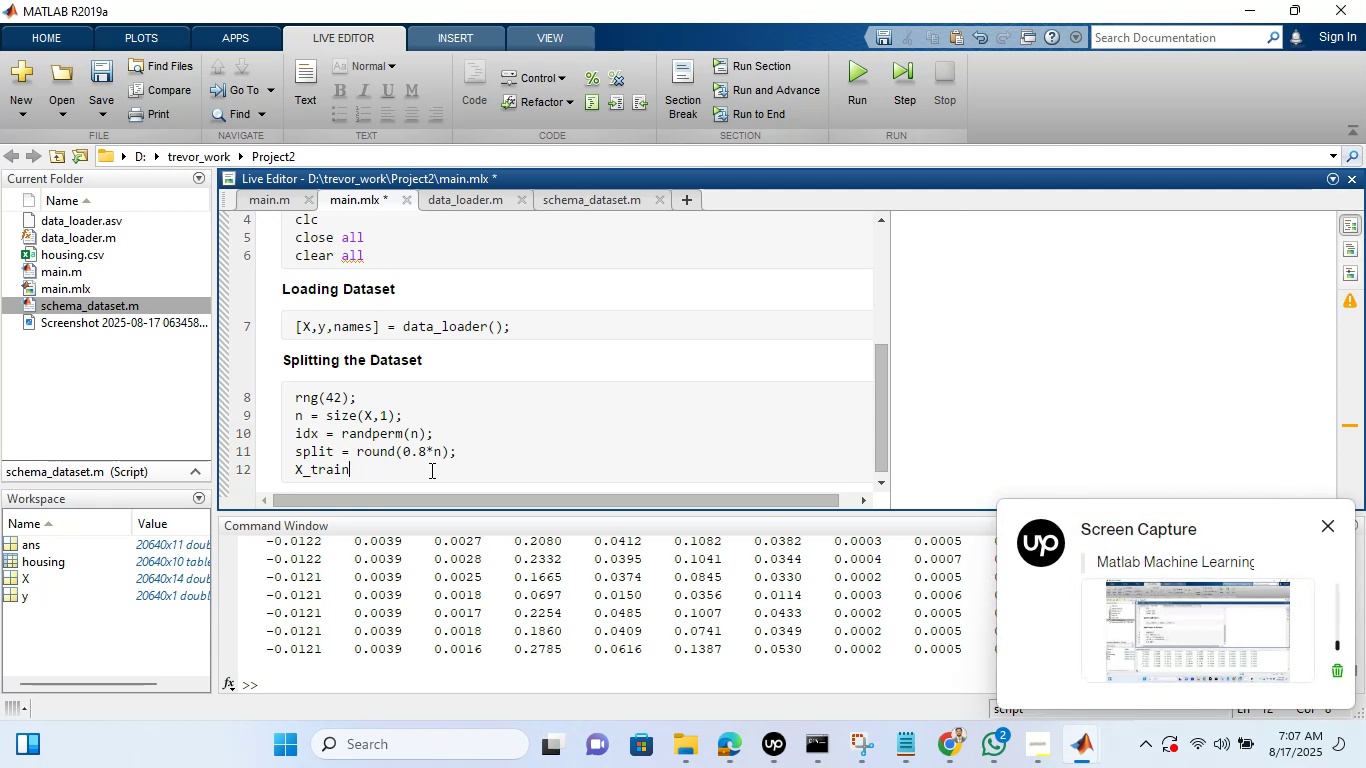 
type(= X(idx)
 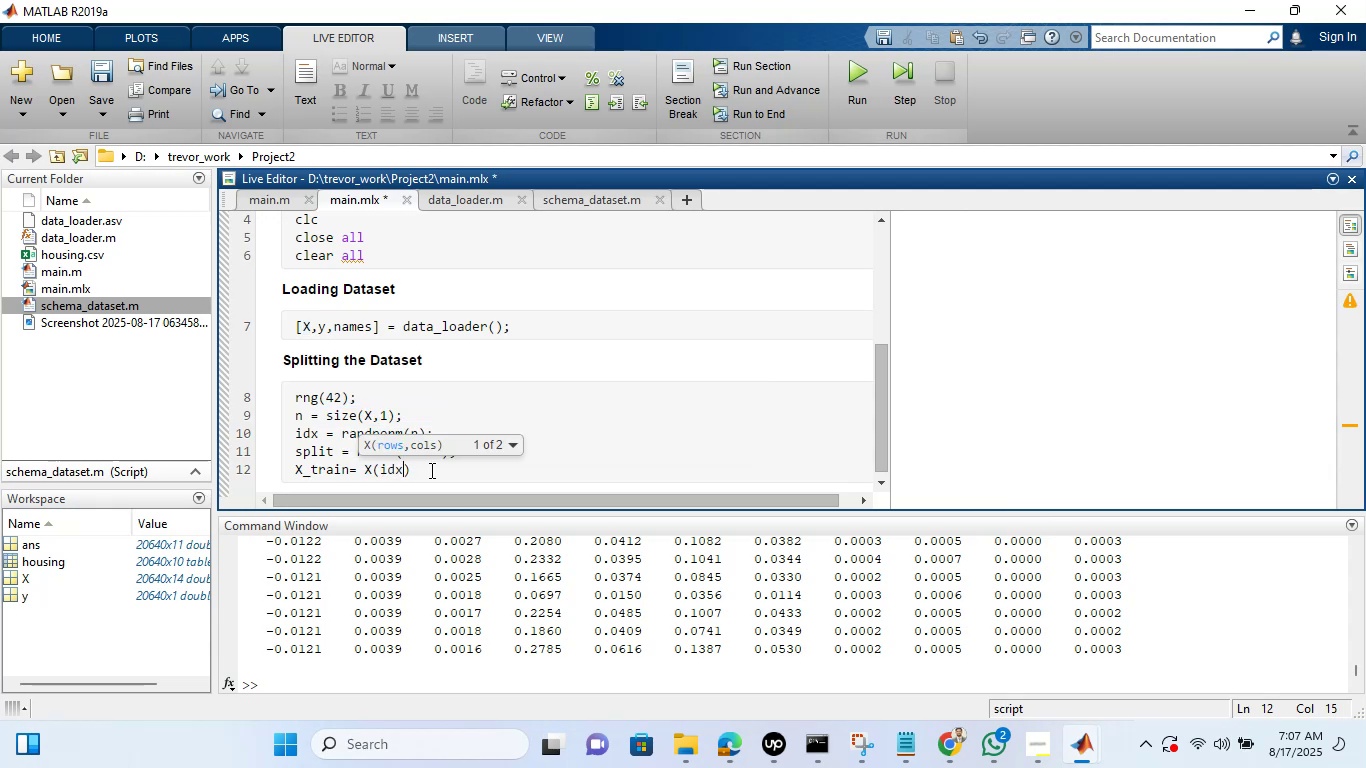 
type((1:split)
 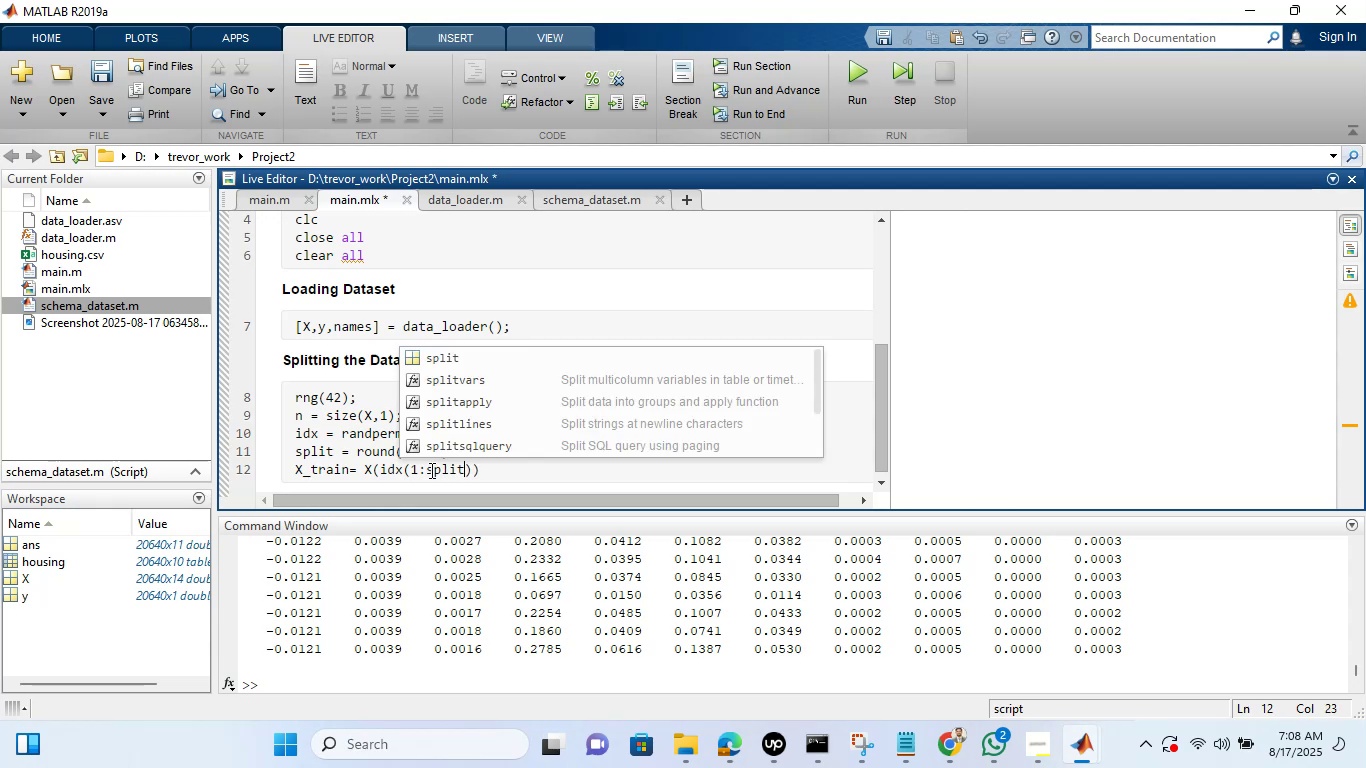 
key(ArrowRight)
 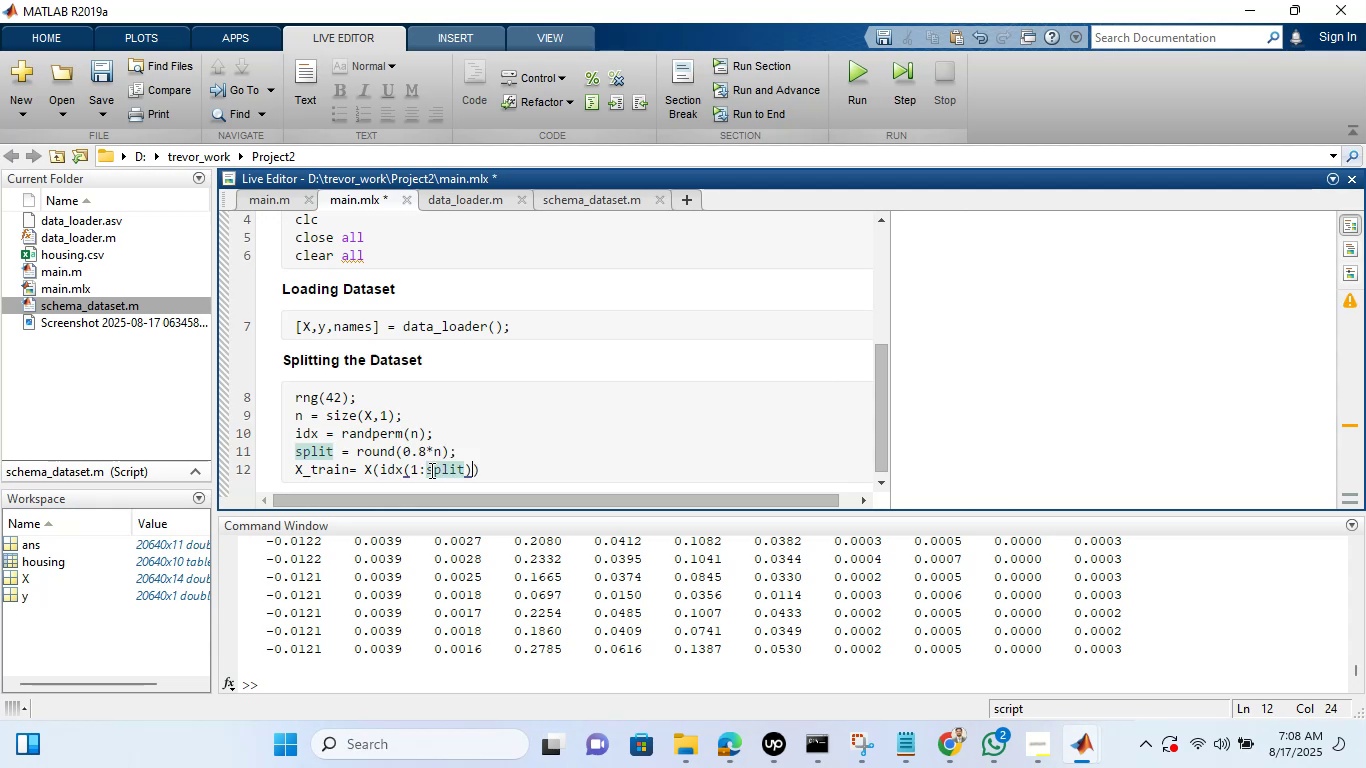 
key(Comma)
 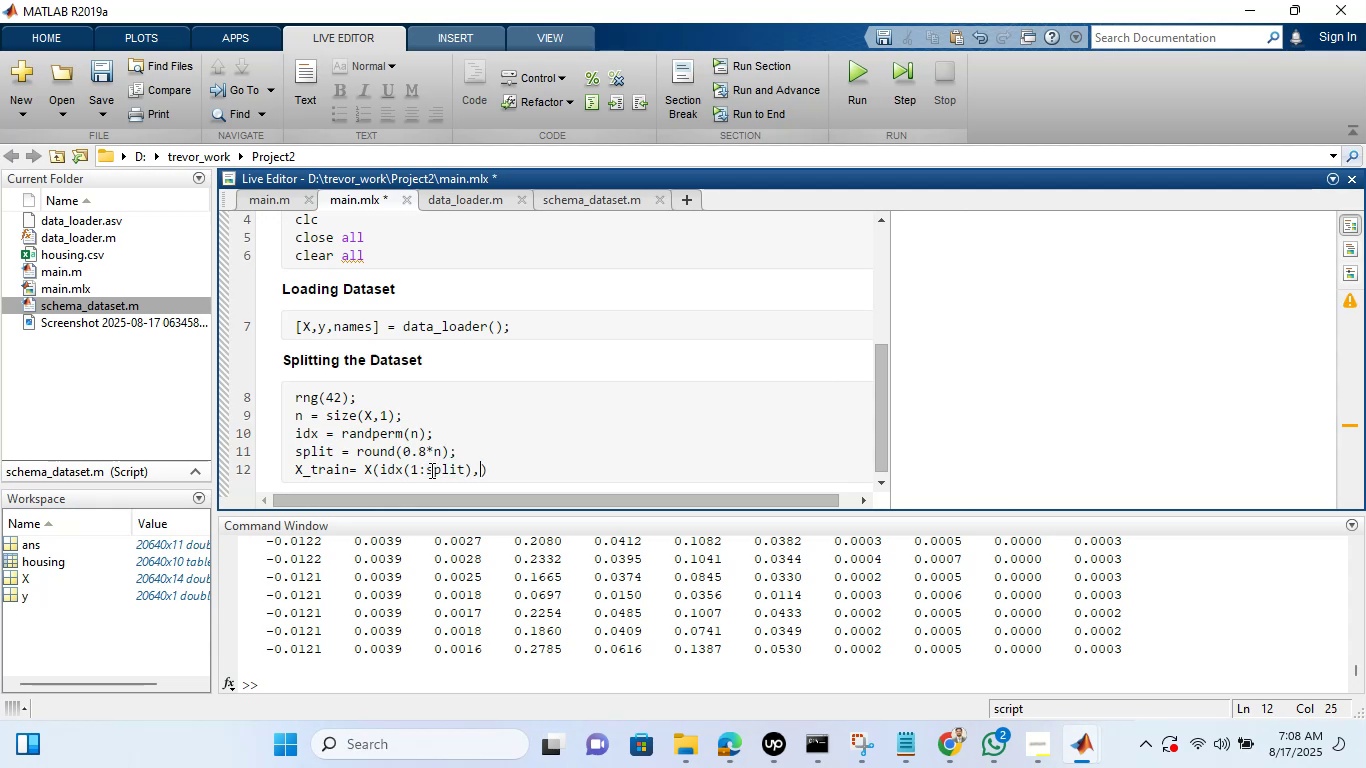 
key(Shift+Semicolon)
 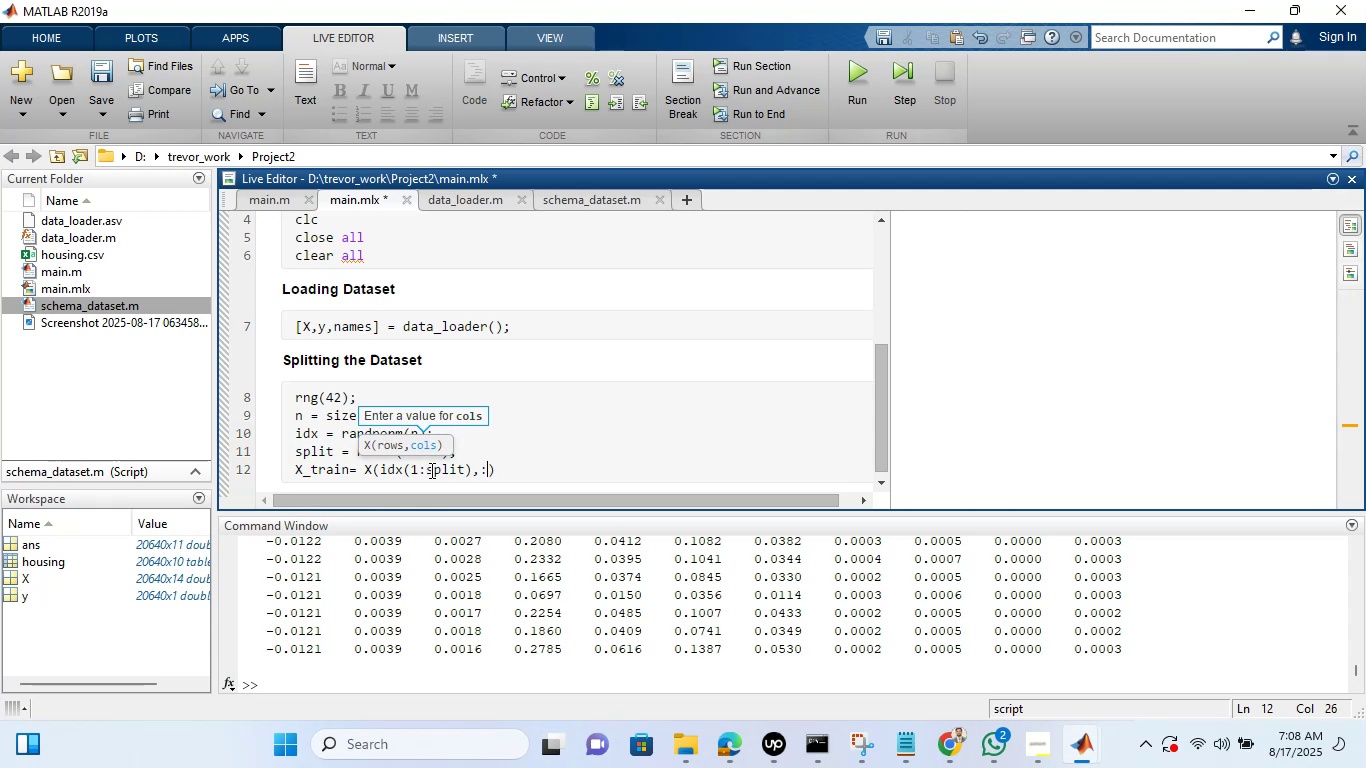 
key(ArrowRight)
 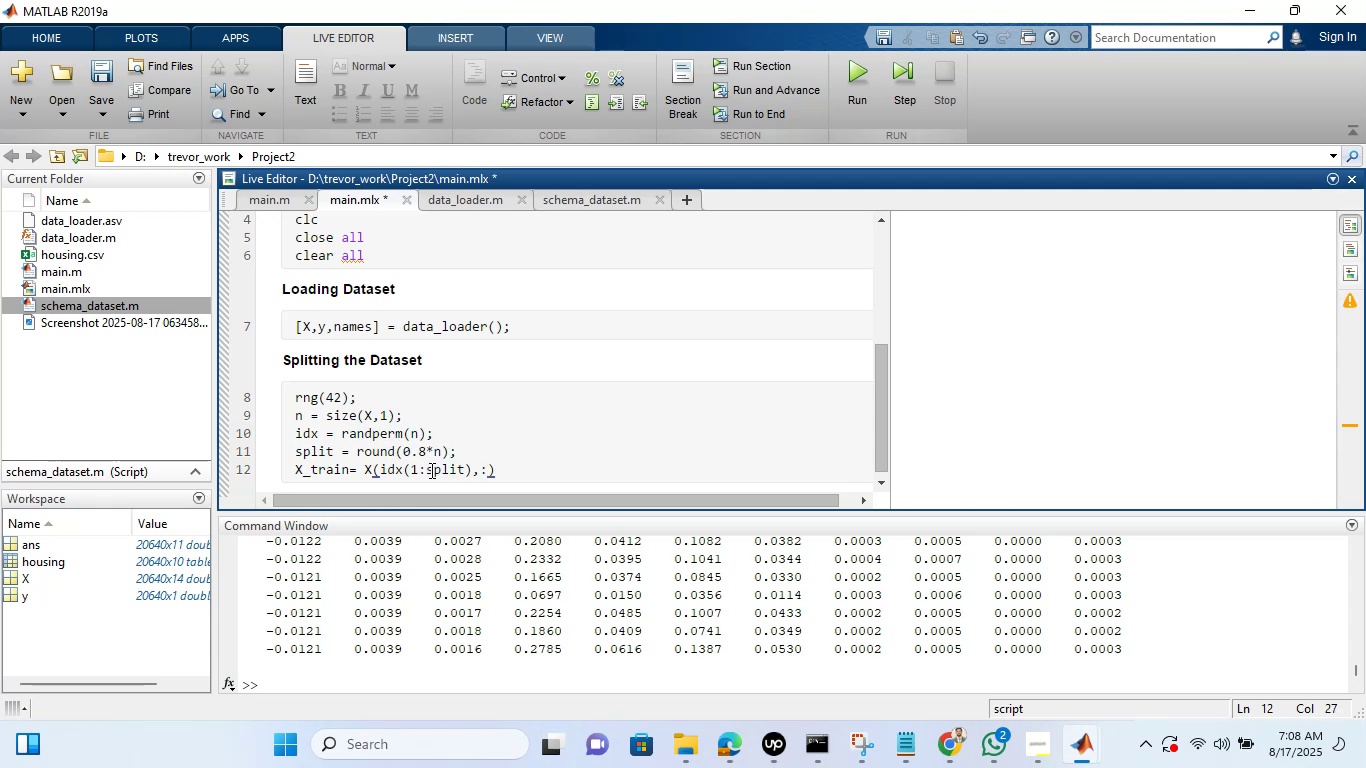 
key(Semicolon)
 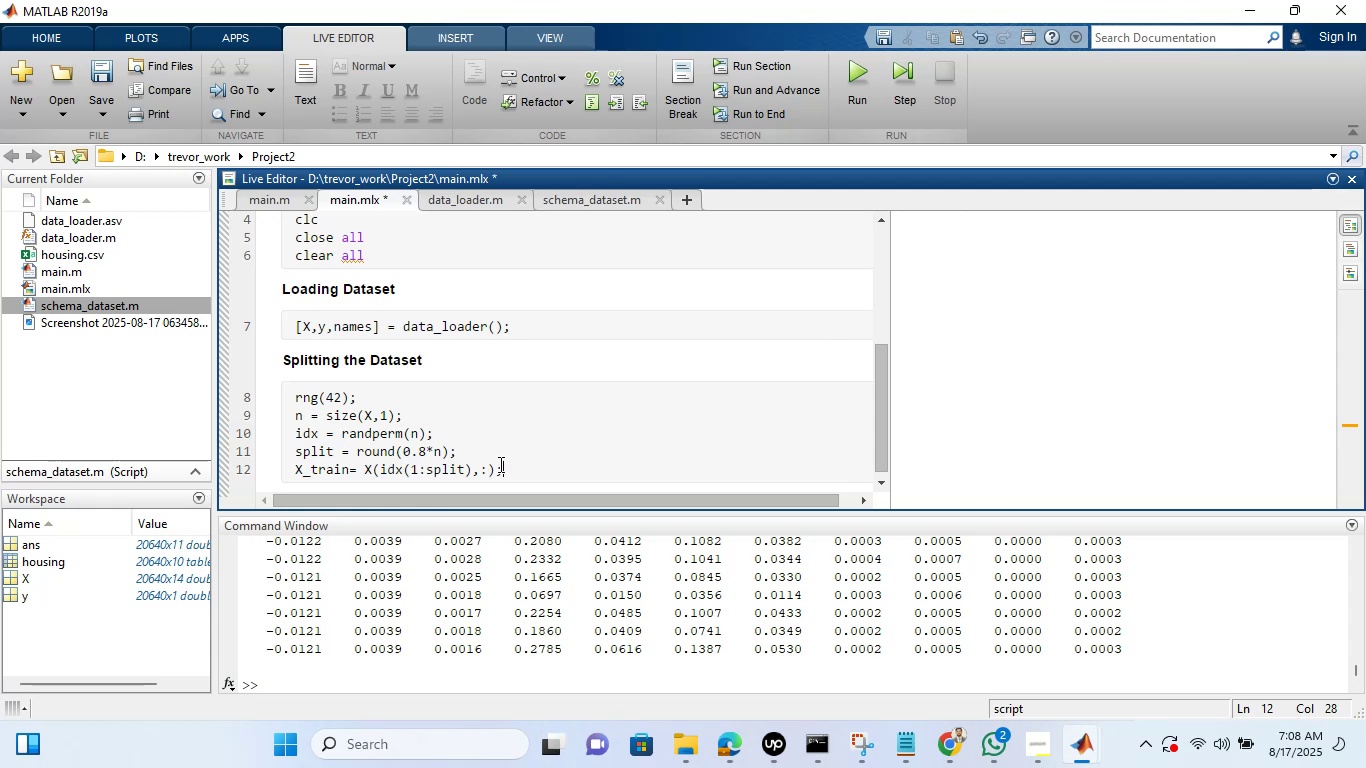 
left_click_drag(start_coordinate=[518, 464], to_coordinate=[296, 465])
 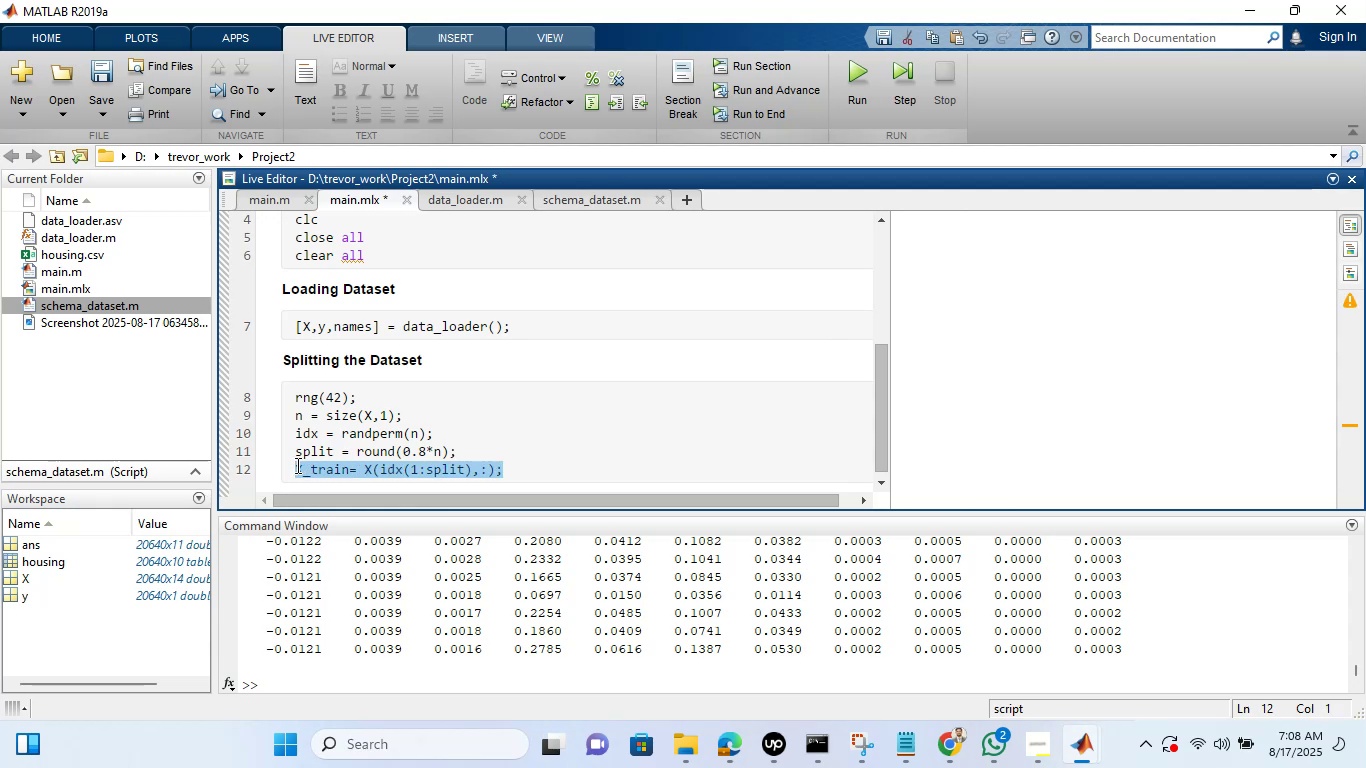 
key(Control+C)
 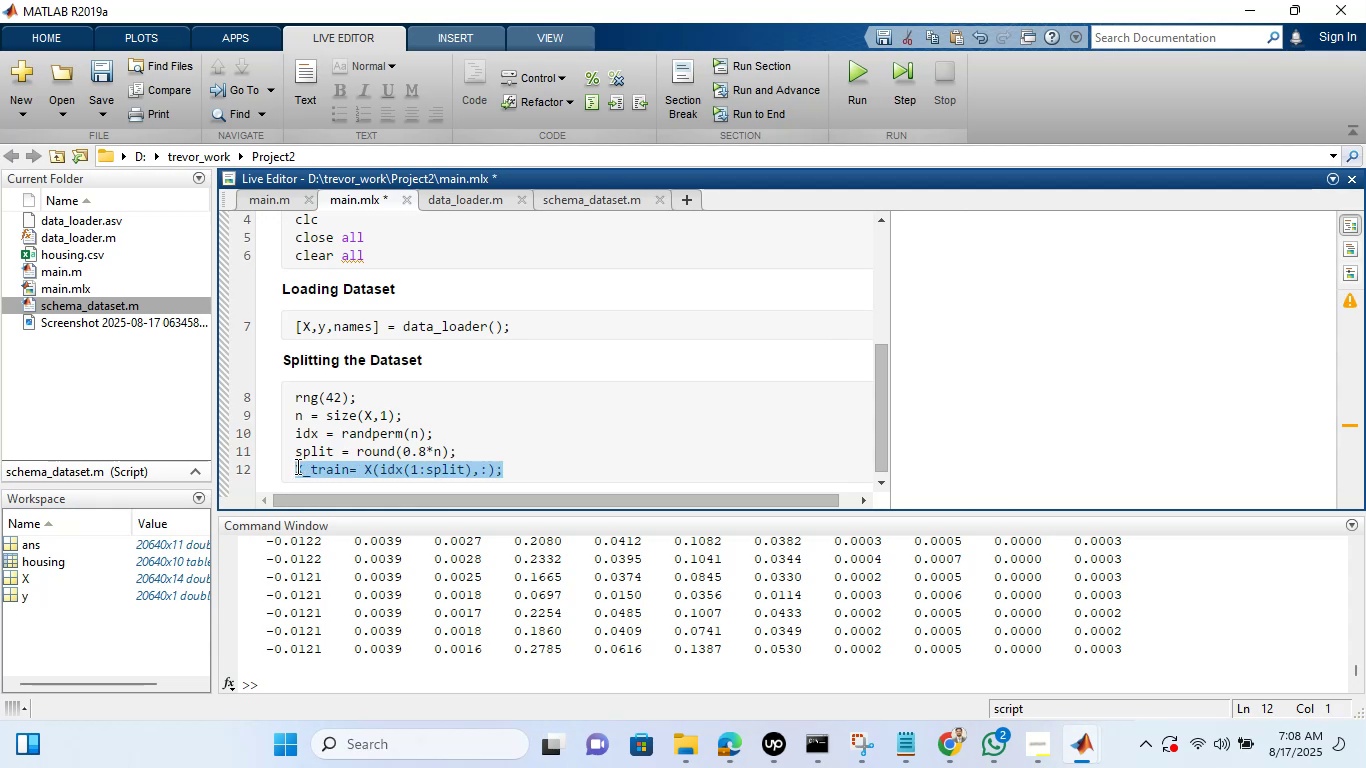 
left_click([572, 467])
 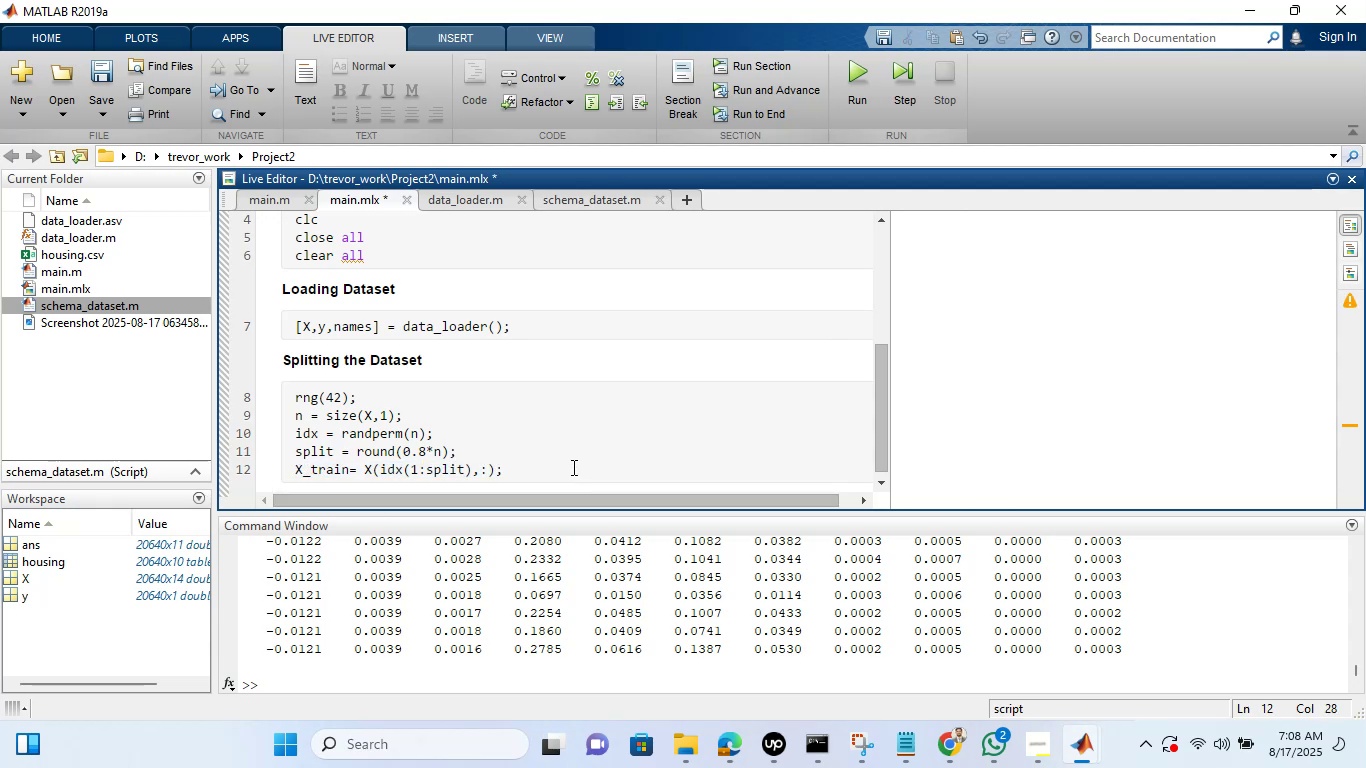 
key(Enter)
 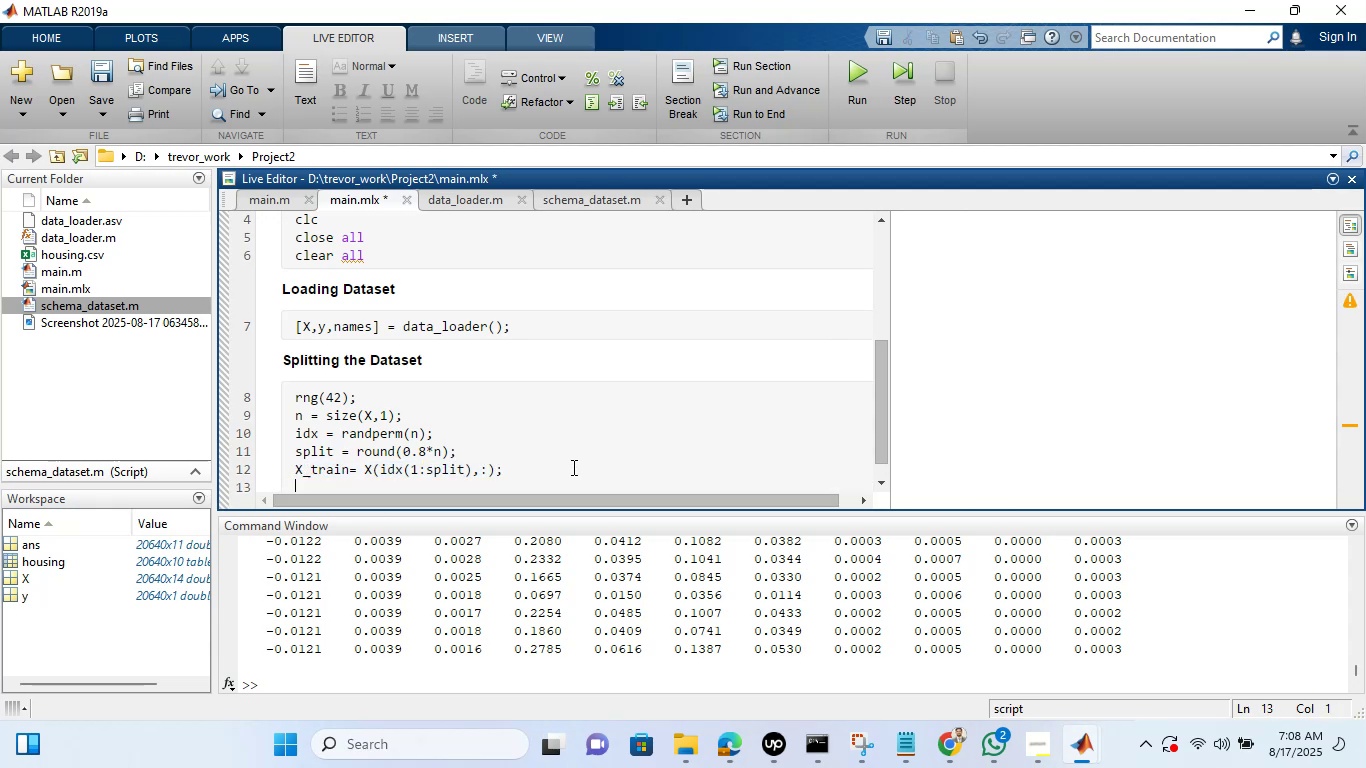 
key(Control+V)
 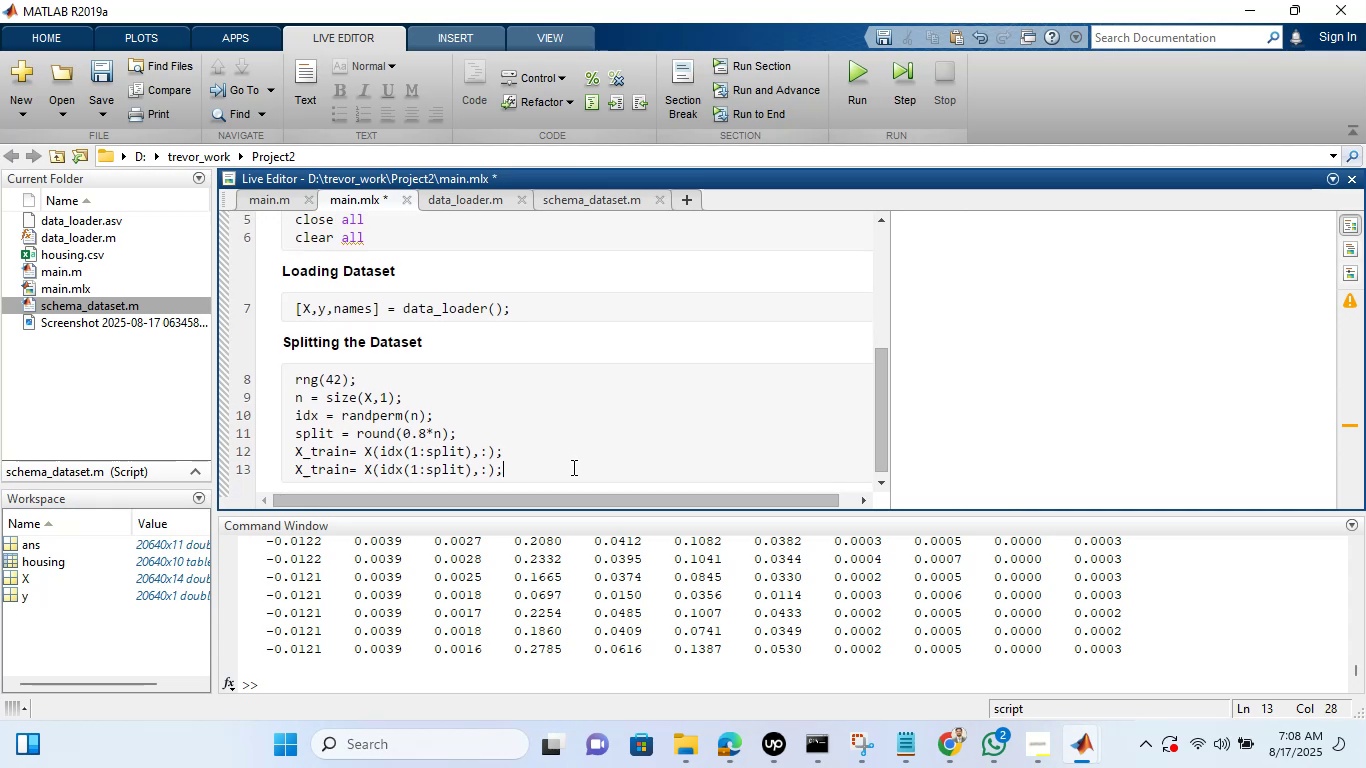 
key(Backspace)
 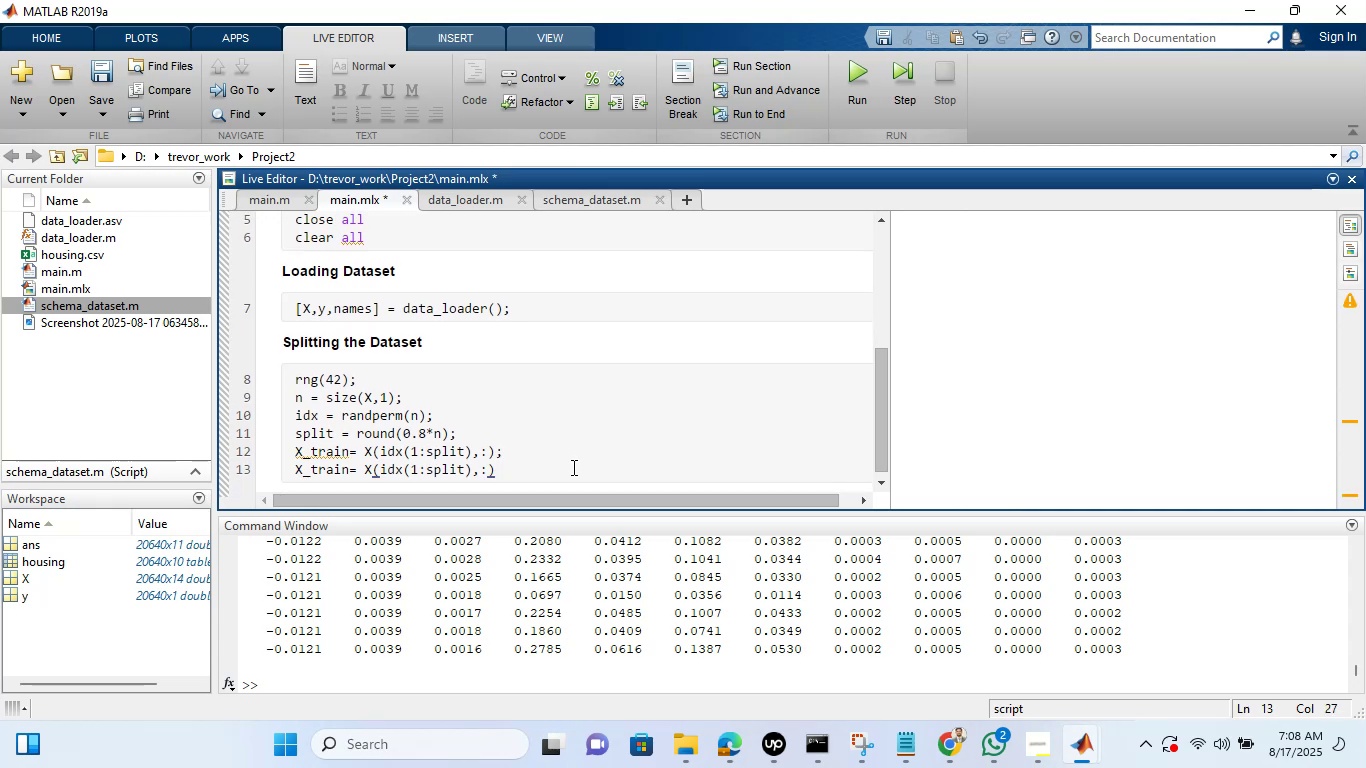 
key(Semicolon)
 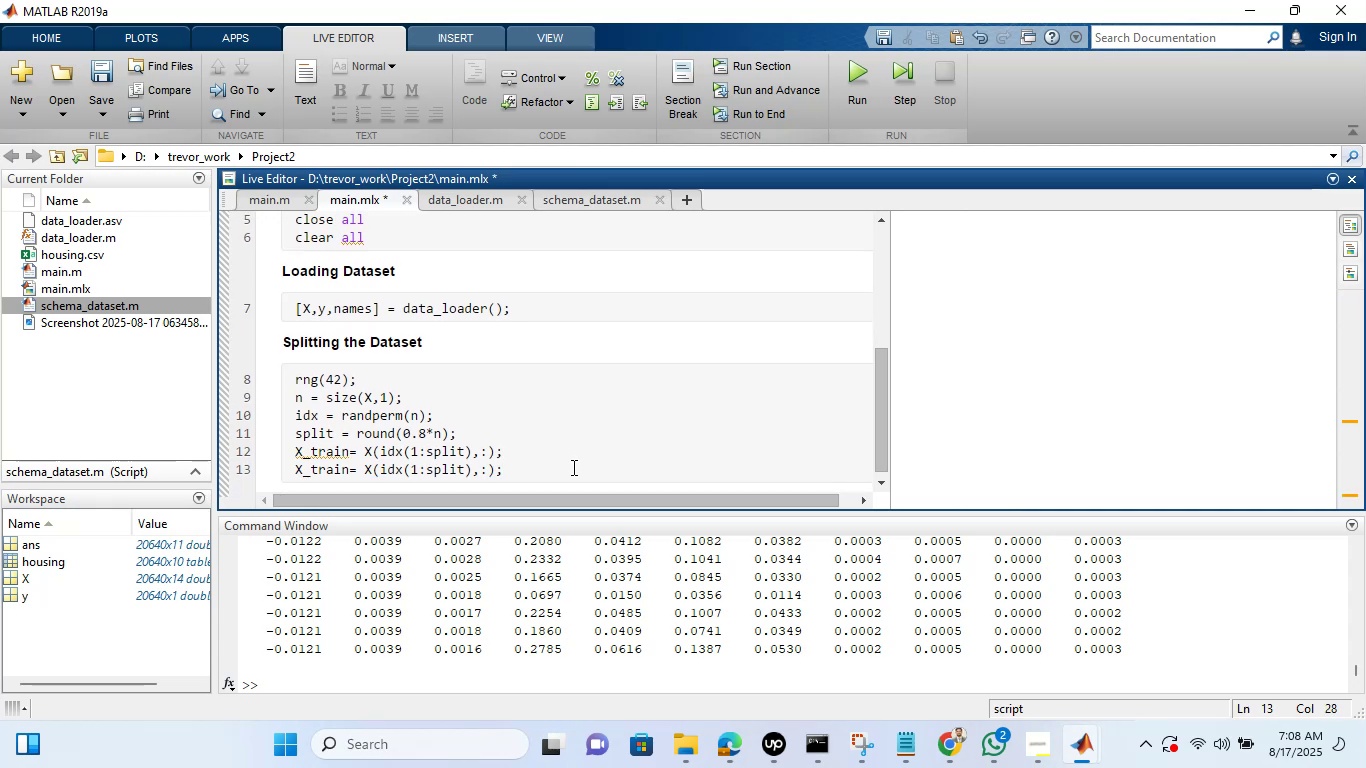 
hold_key(key=ArrowLeft, duration=0.77)
 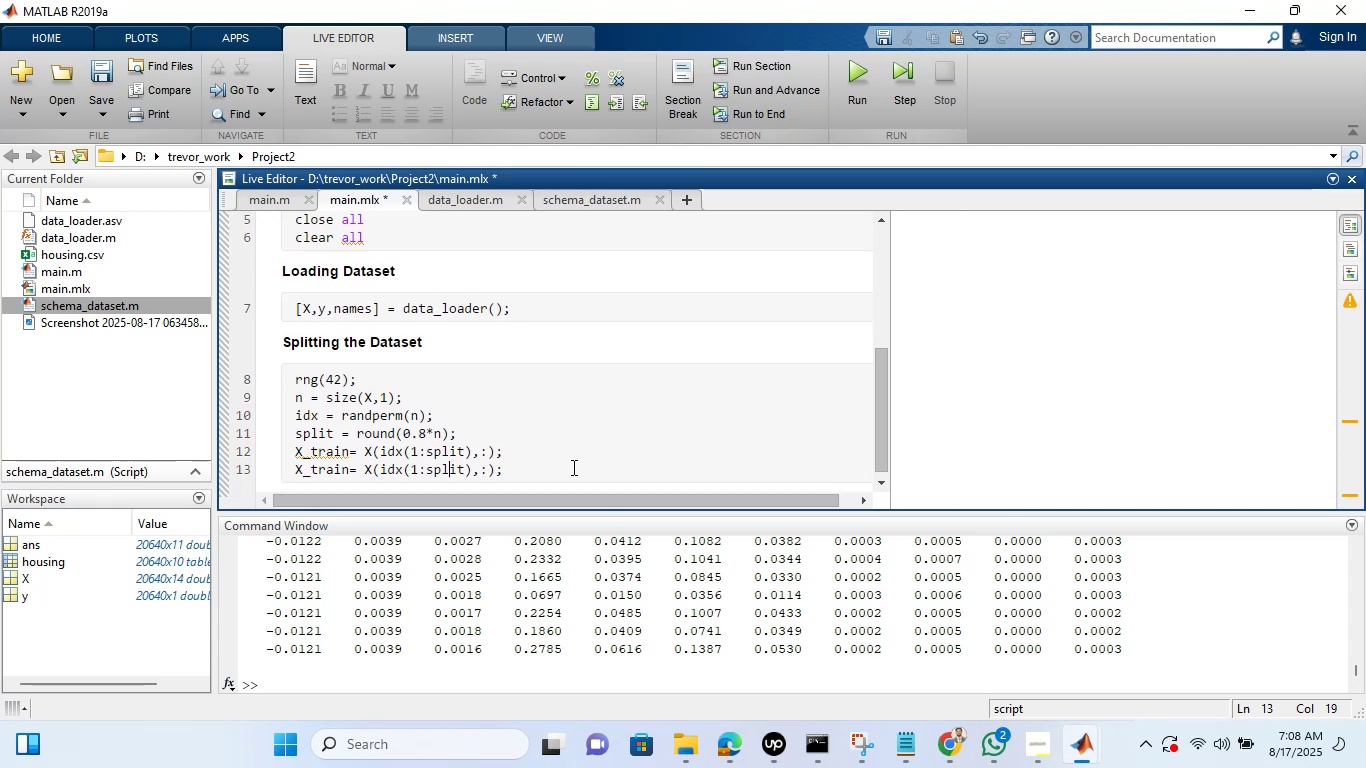 
key(ArrowLeft)
 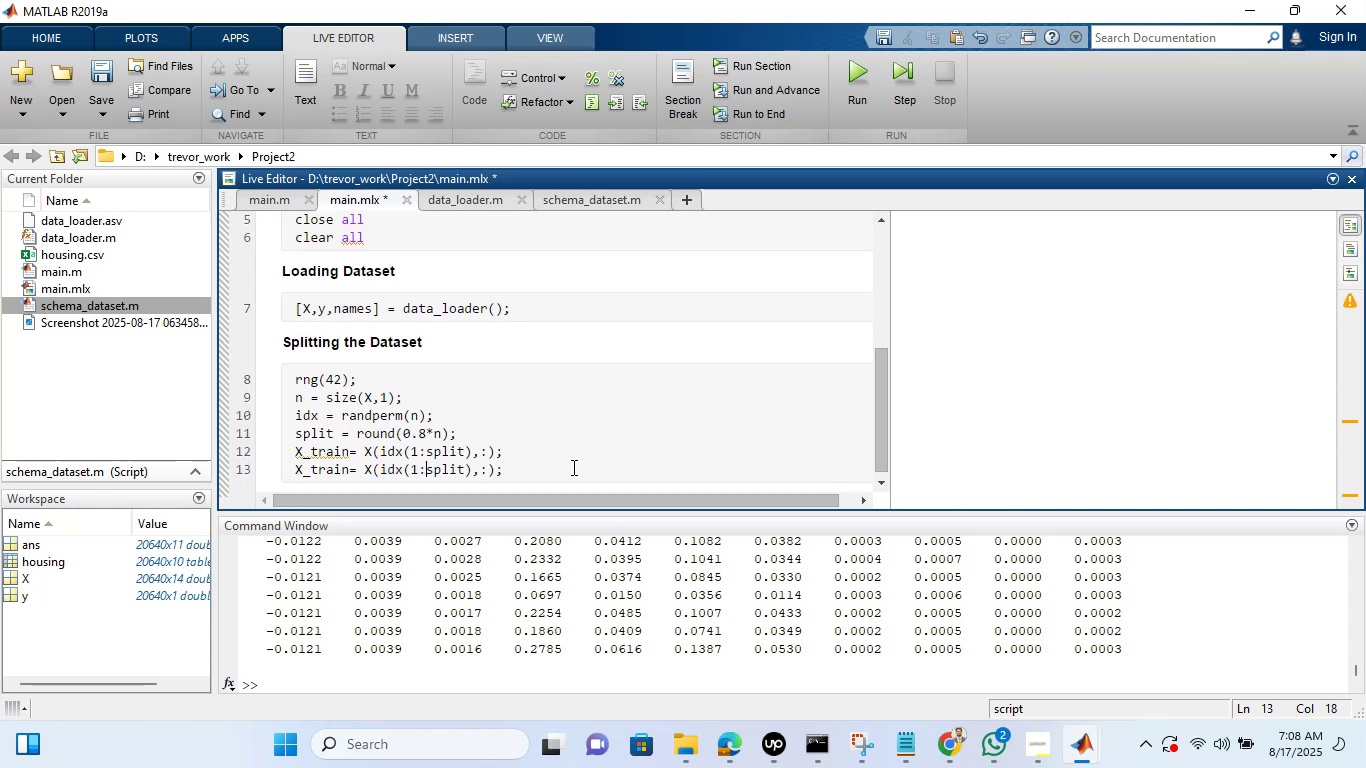 
key(ArrowLeft)
 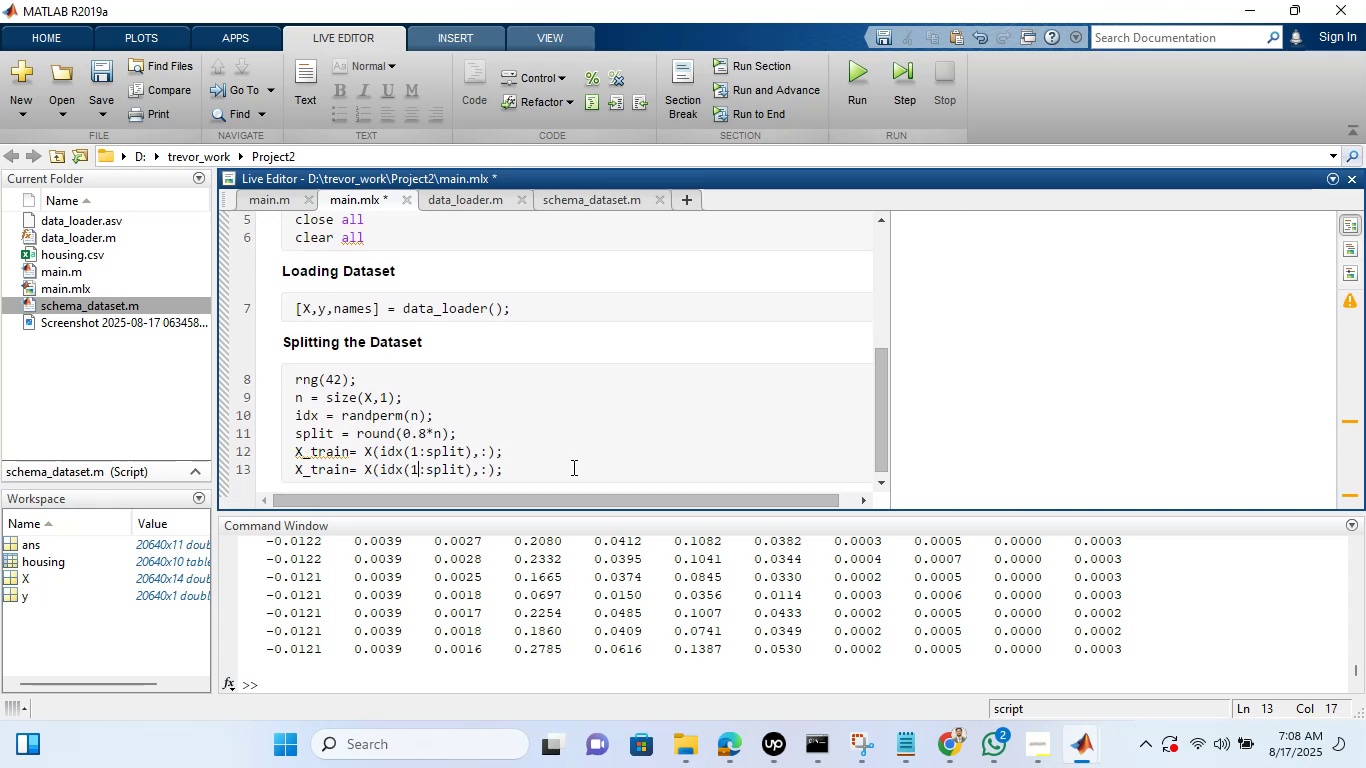 
key(ArrowLeft)
 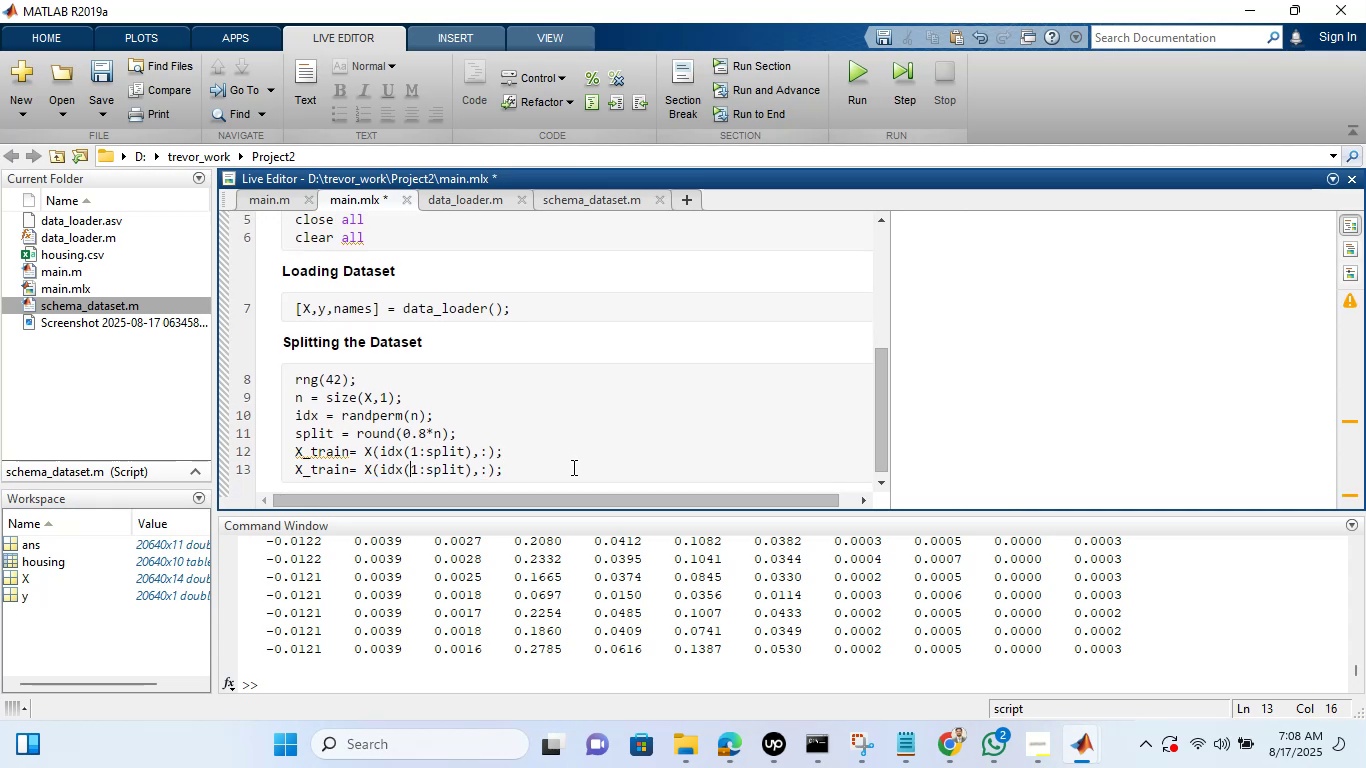 
key(ArrowLeft)
 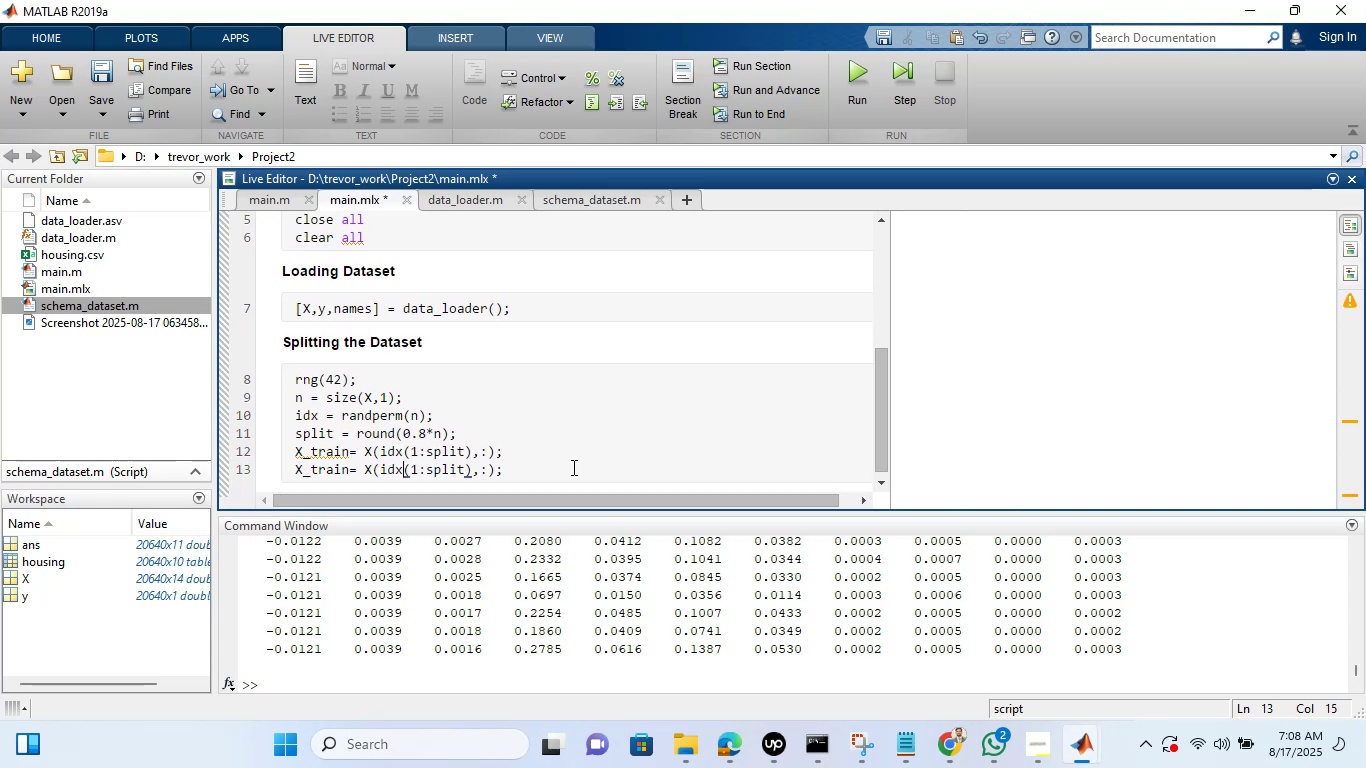 
key(ArrowLeft)
 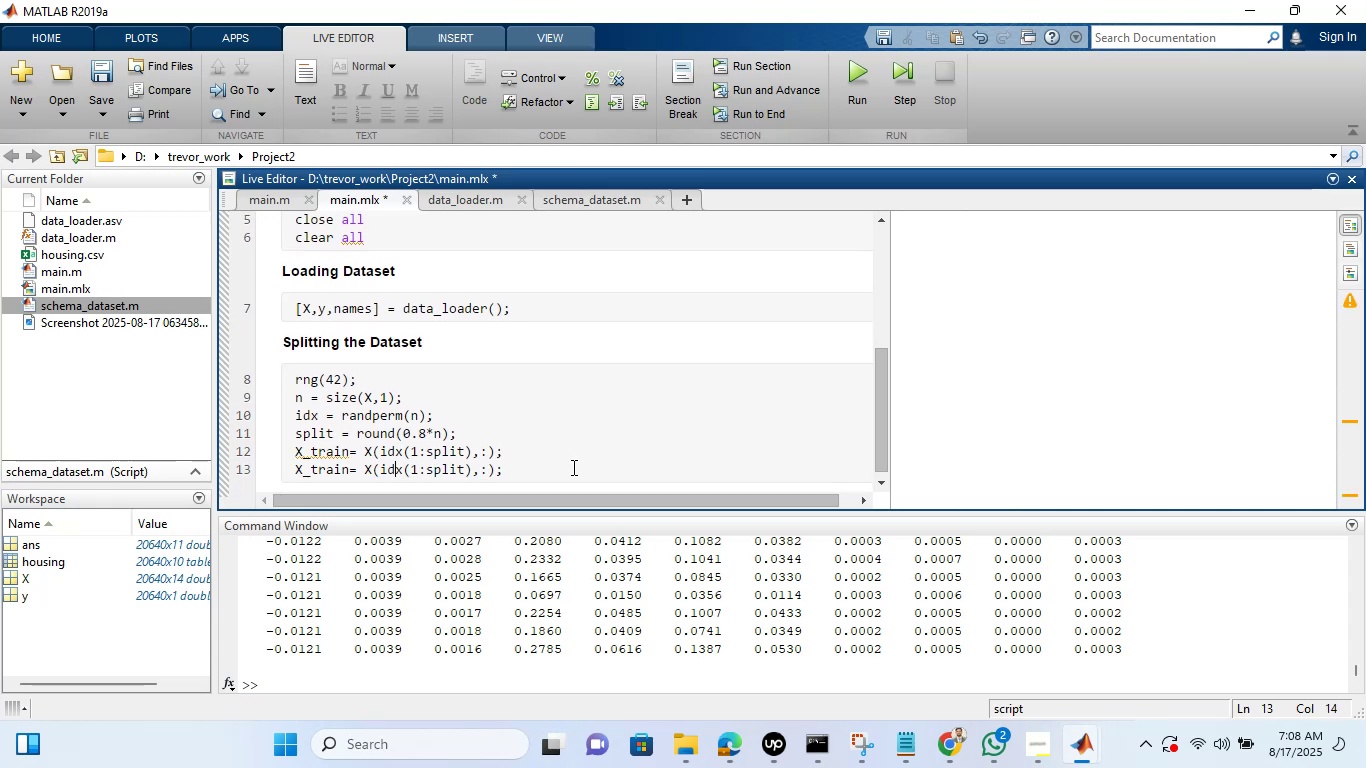 
key(ArrowLeft)
 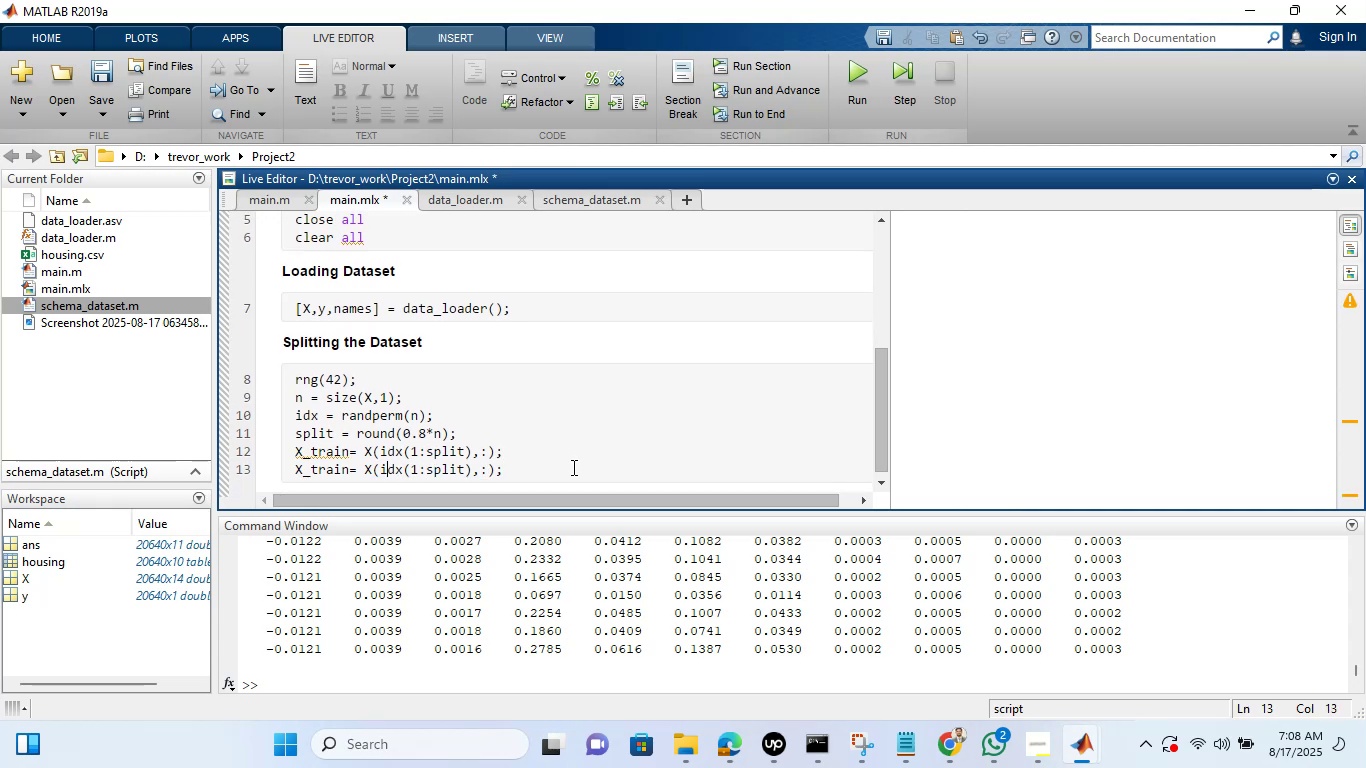 
key(ArrowLeft)
 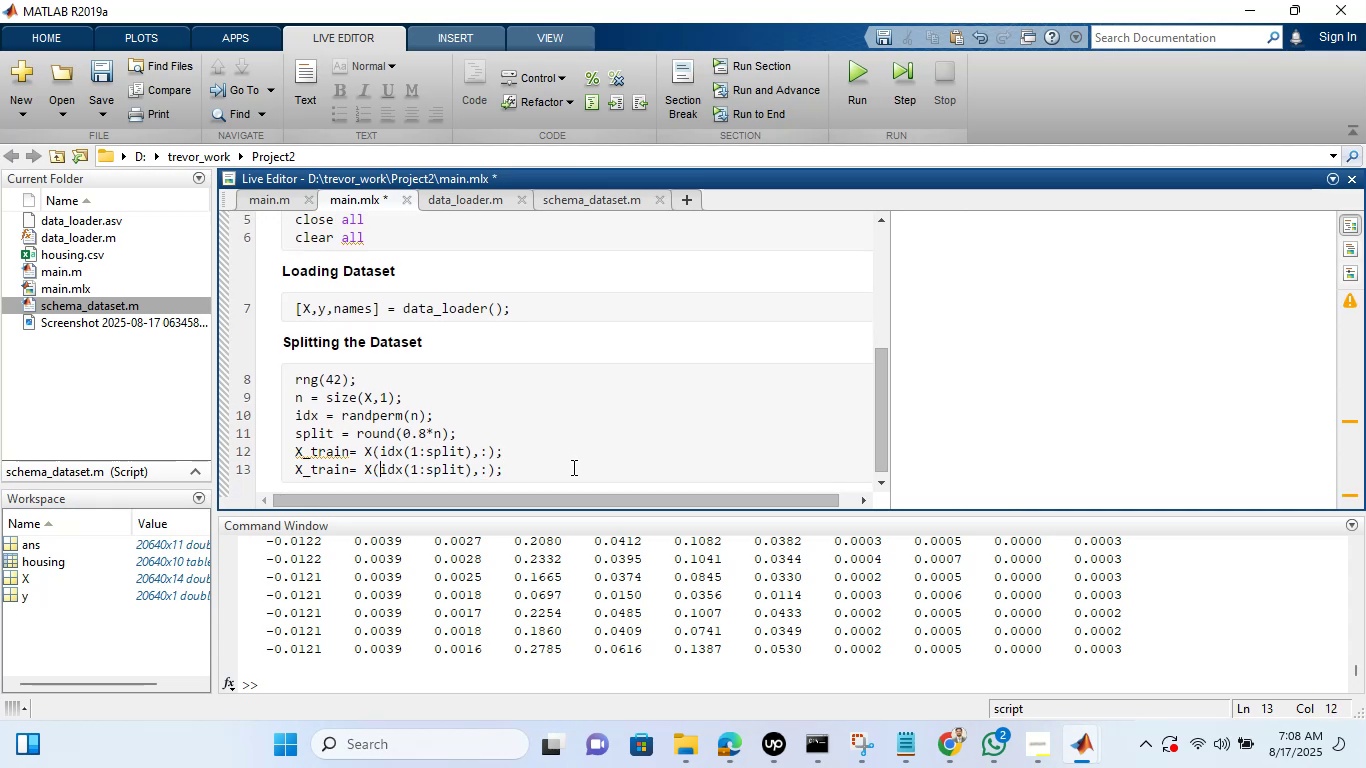 
key(ArrowLeft)
 